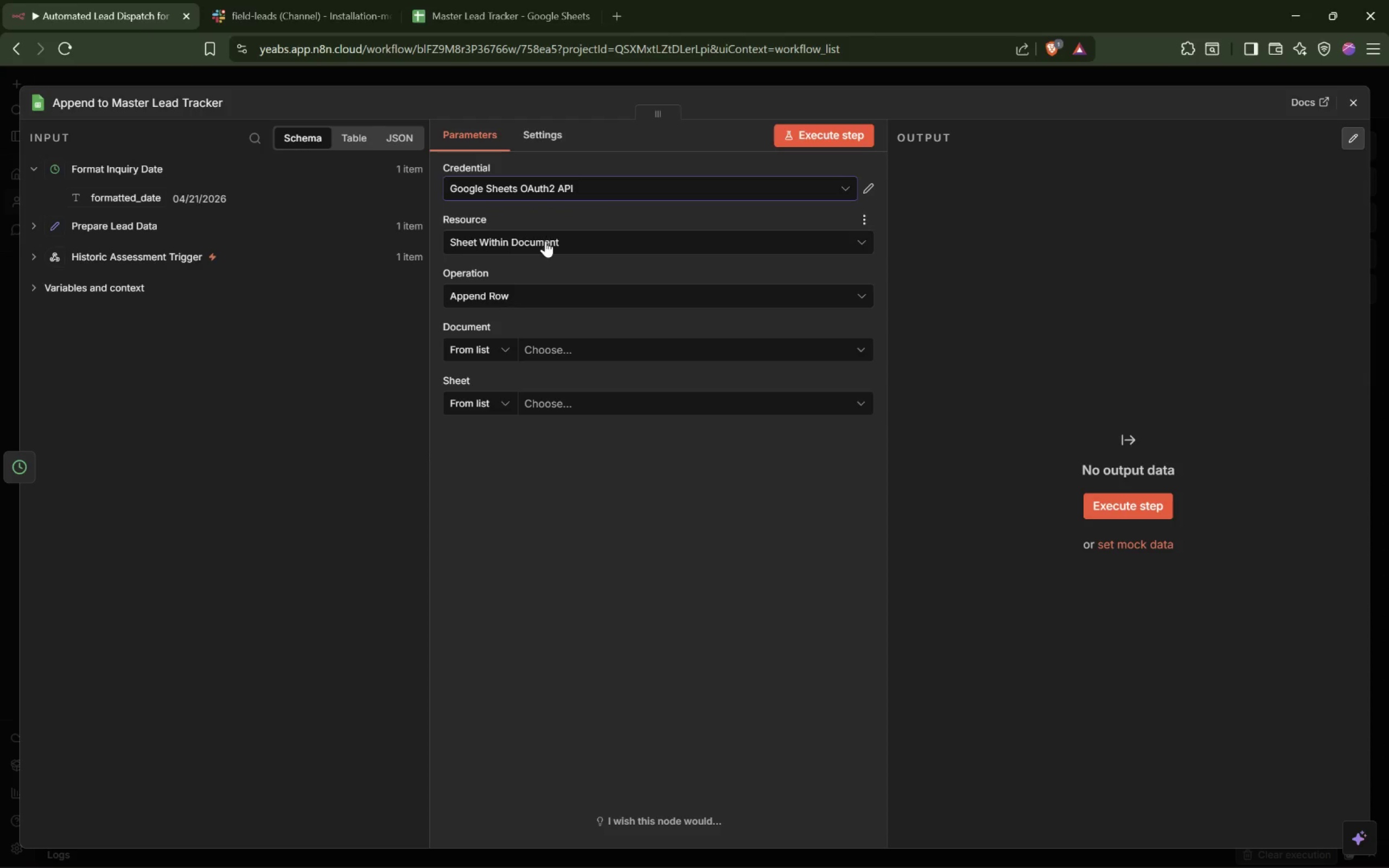 
mouse_move([583, 252])
 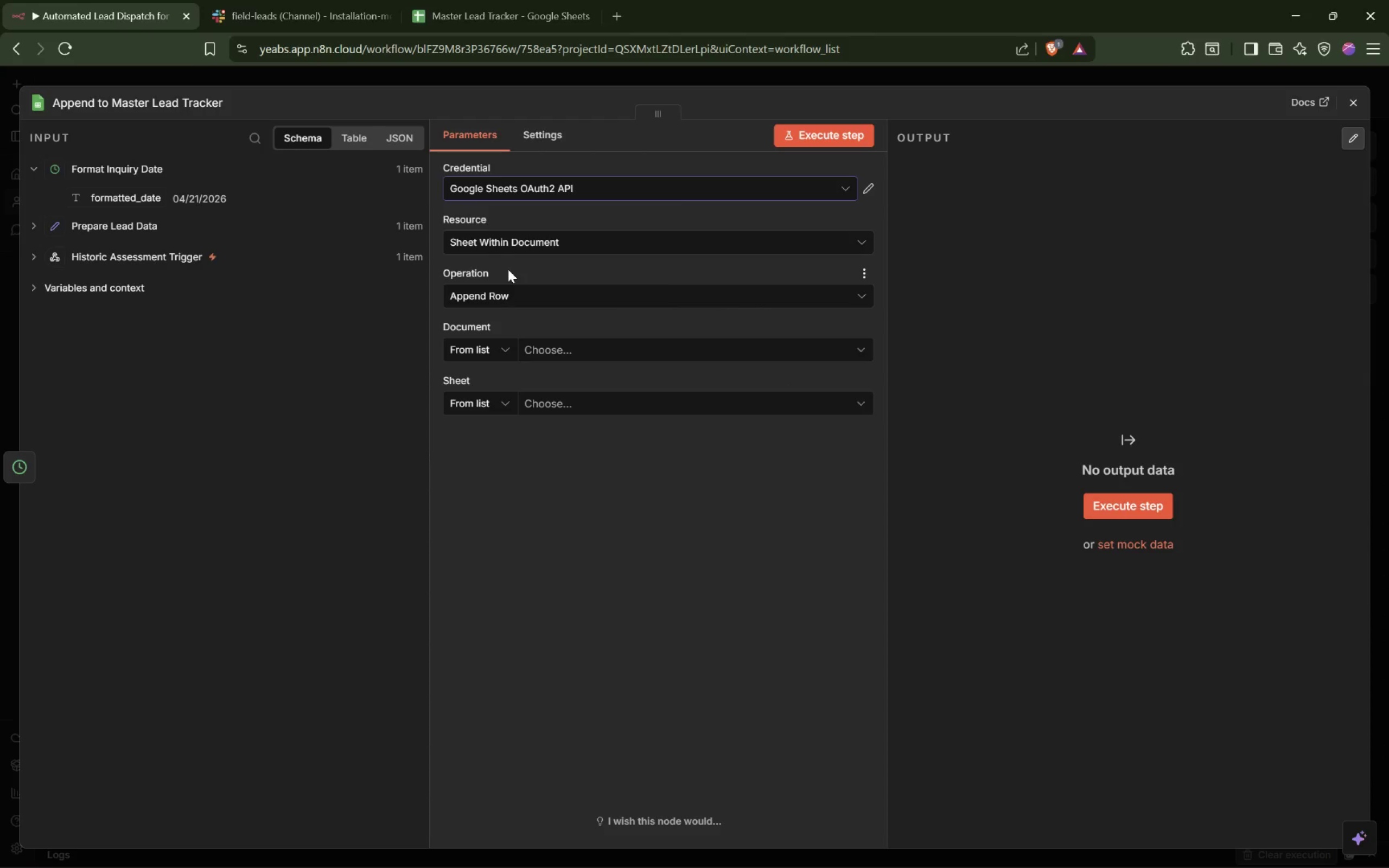 
wait(6.61)
 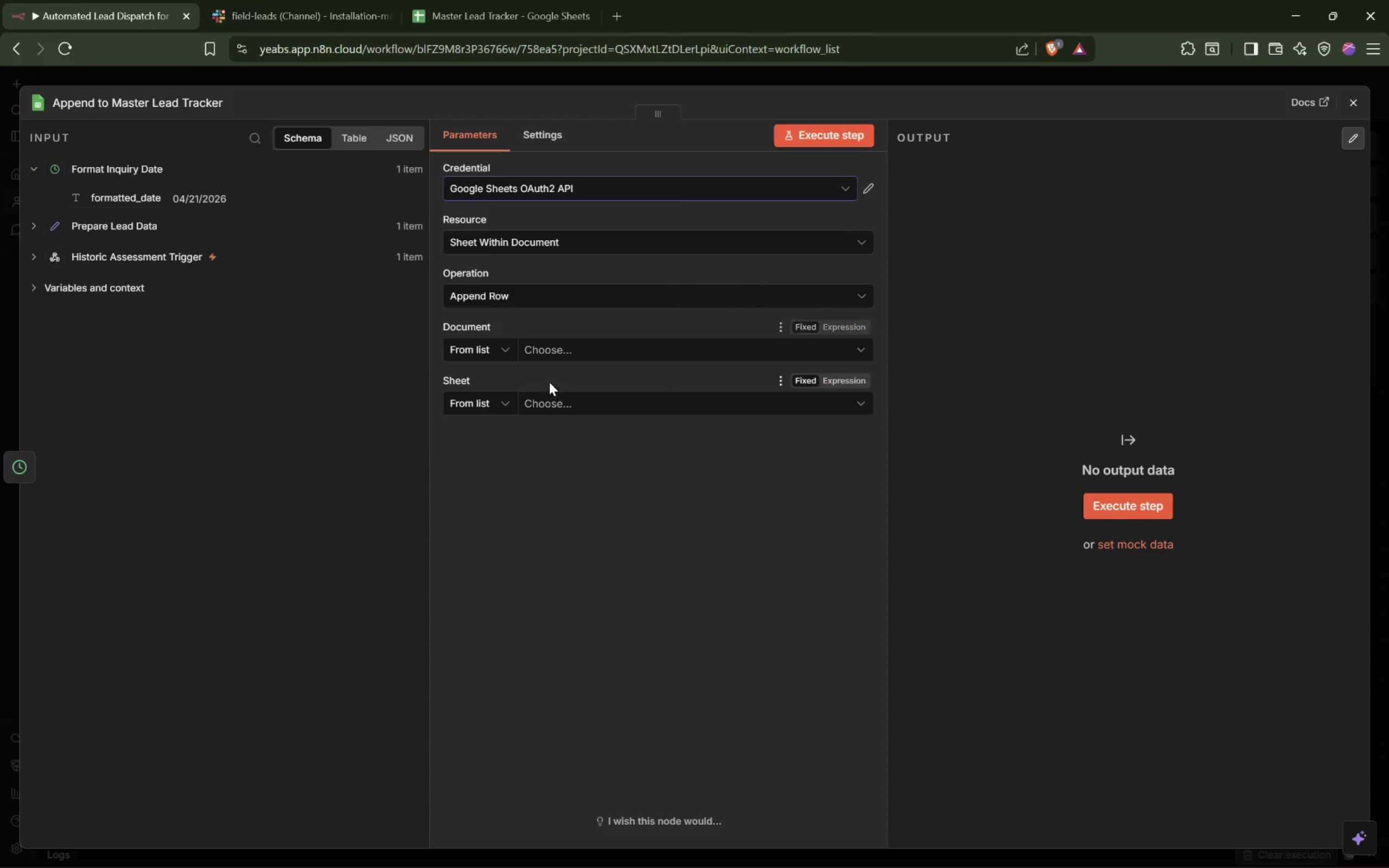 
left_click([541, 243])
 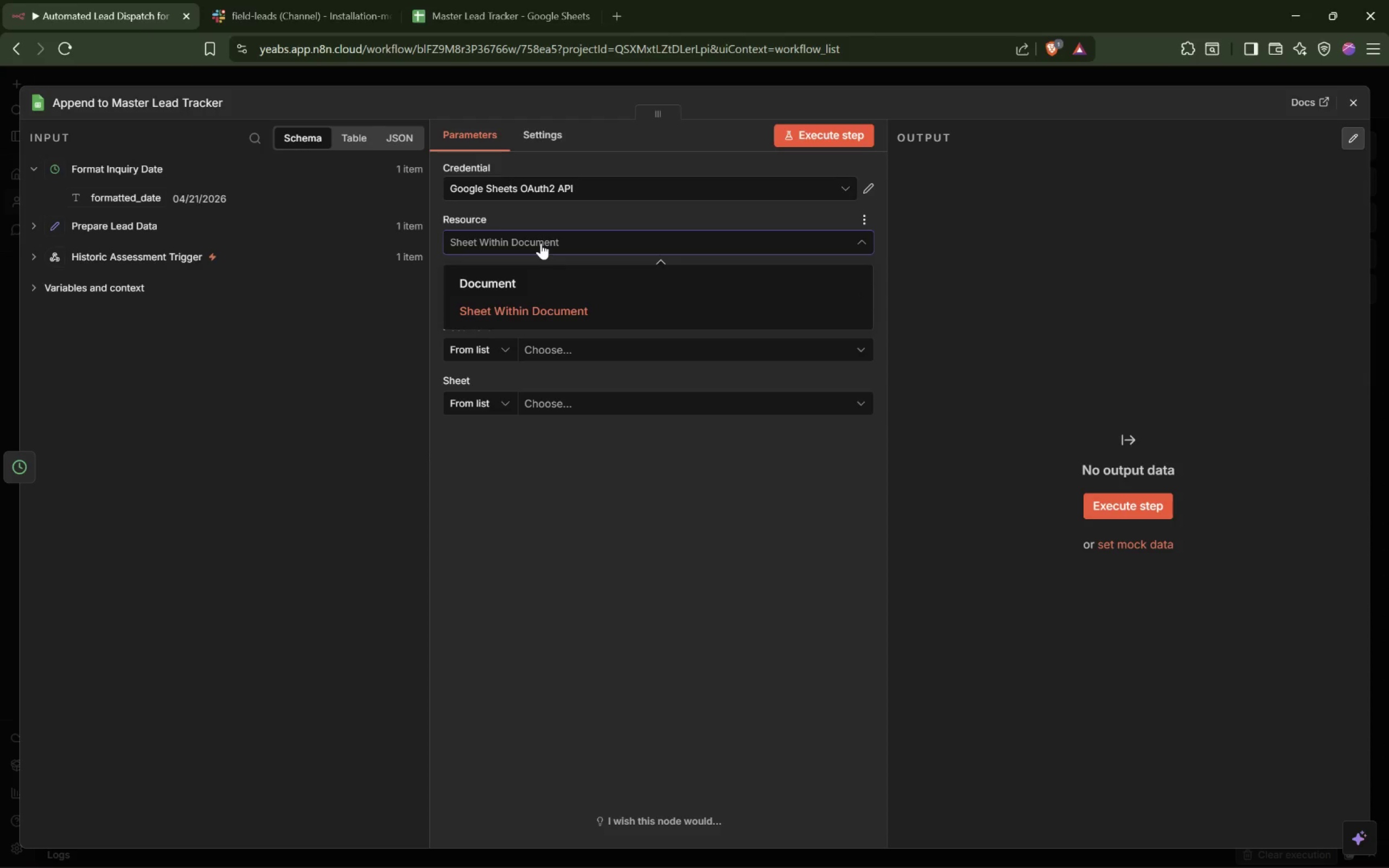 
left_click([541, 243])
 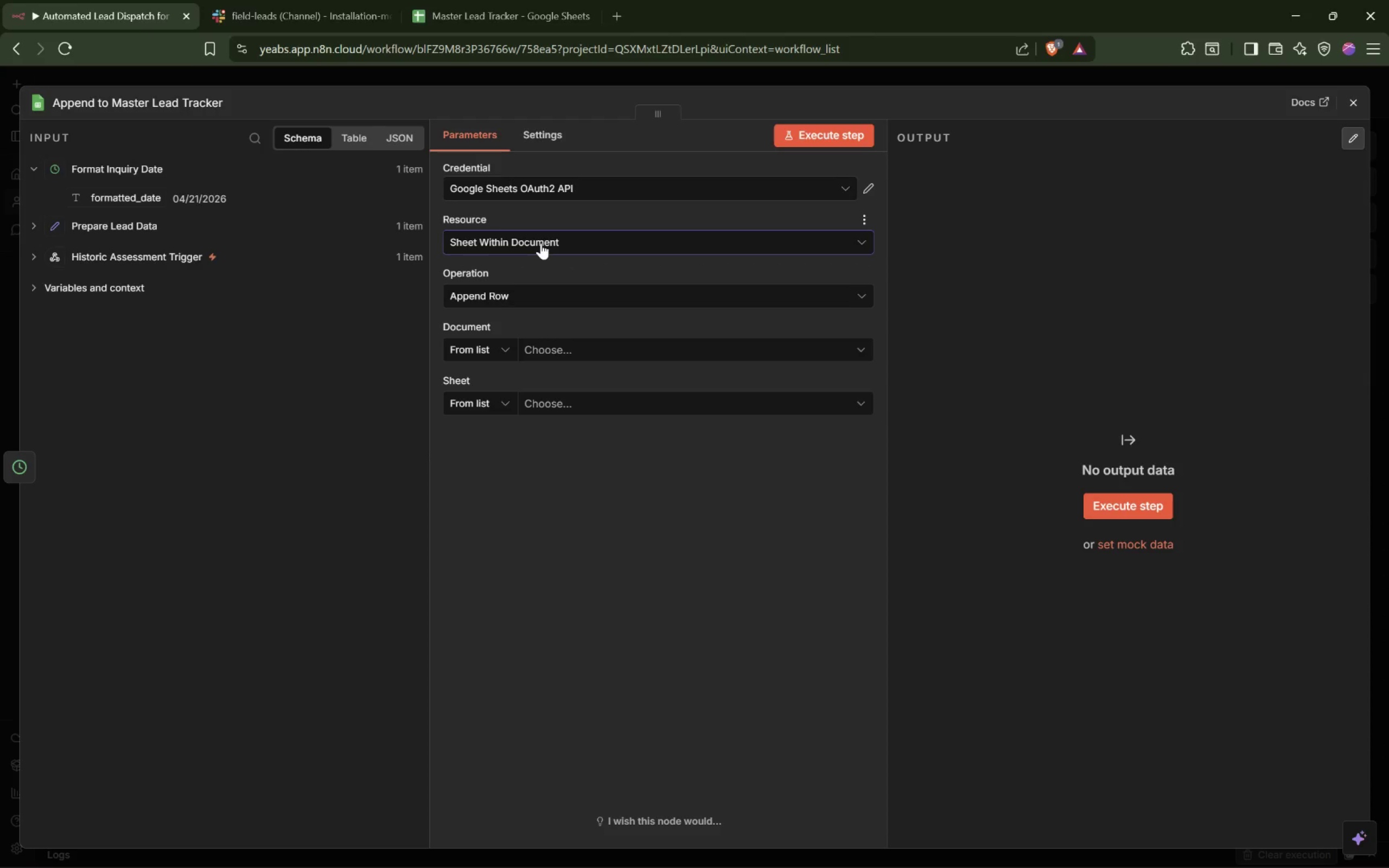 
wait(63.62)
 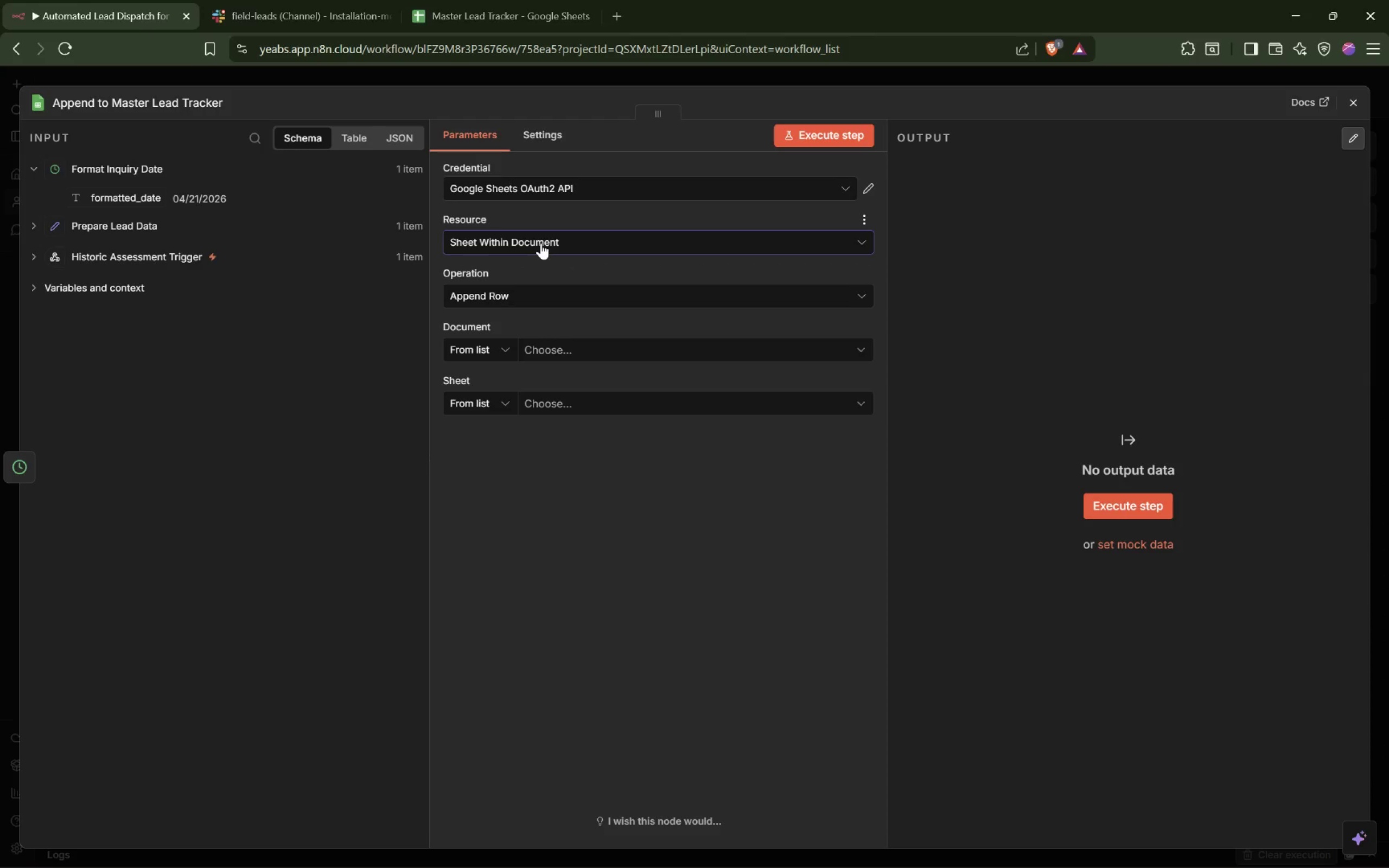 
left_click([544, 301])
 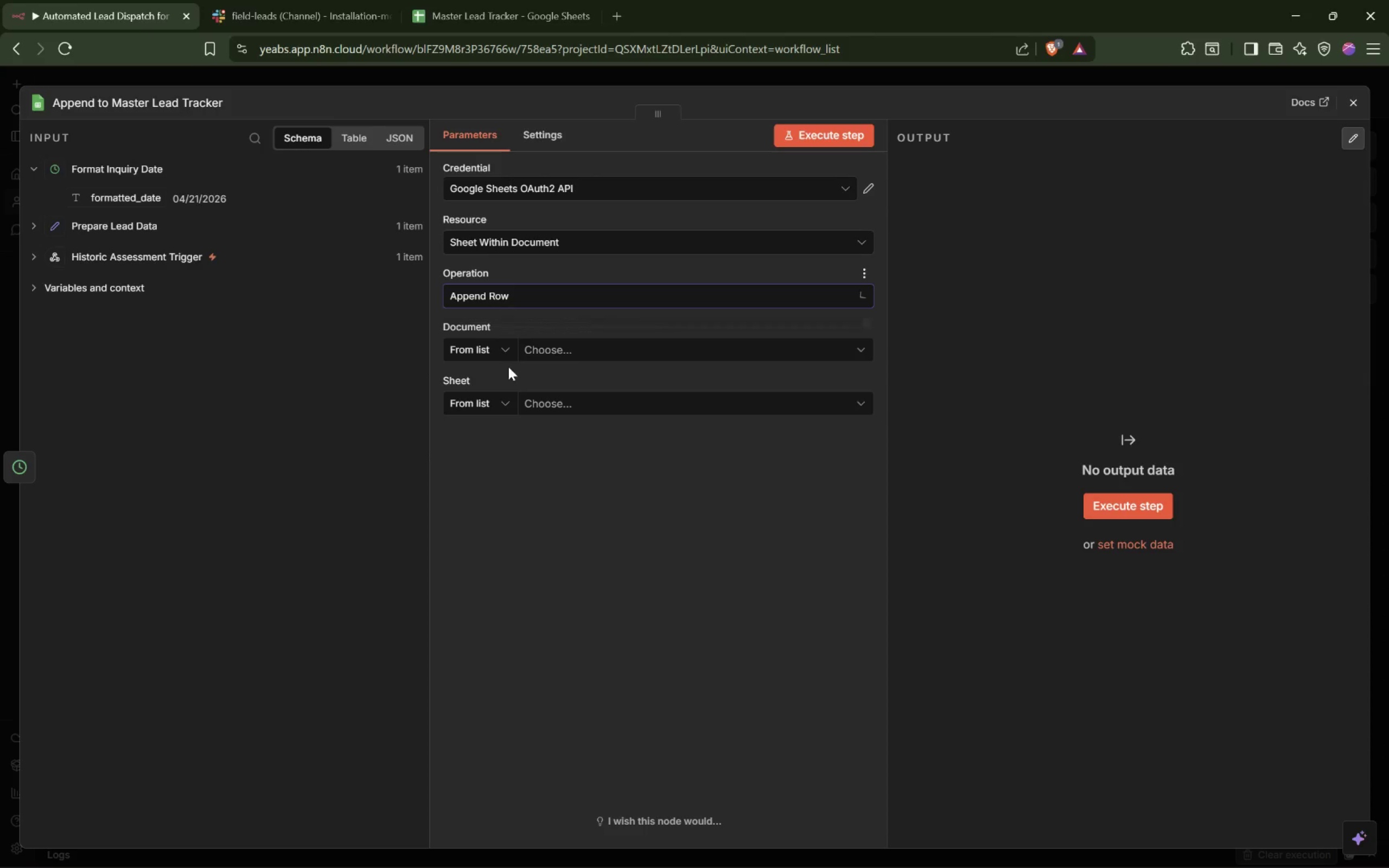 
left_click([596, 353])
 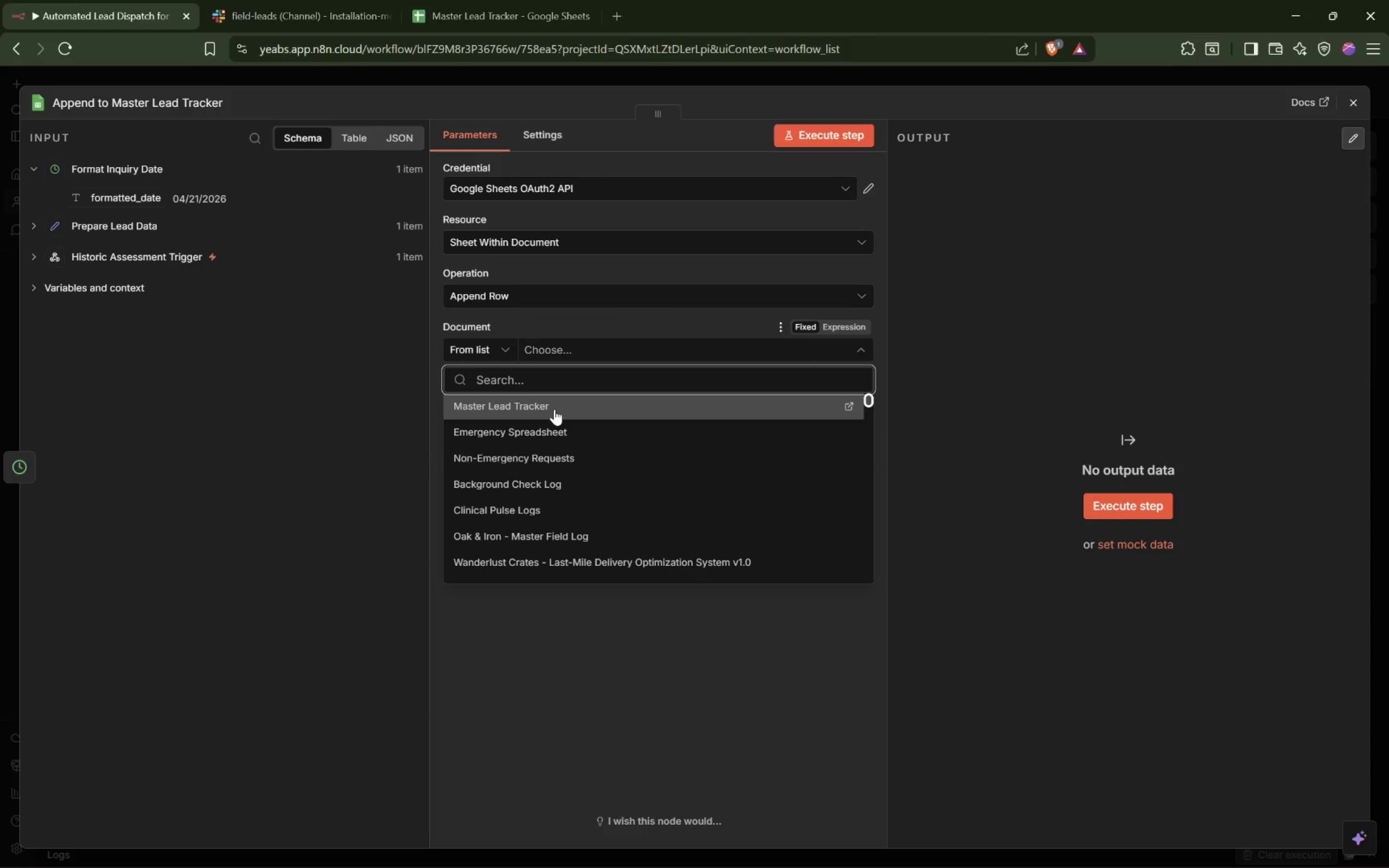 
scroll: coordinate [560, 420], scroll_direction: up, amount: 3.0
 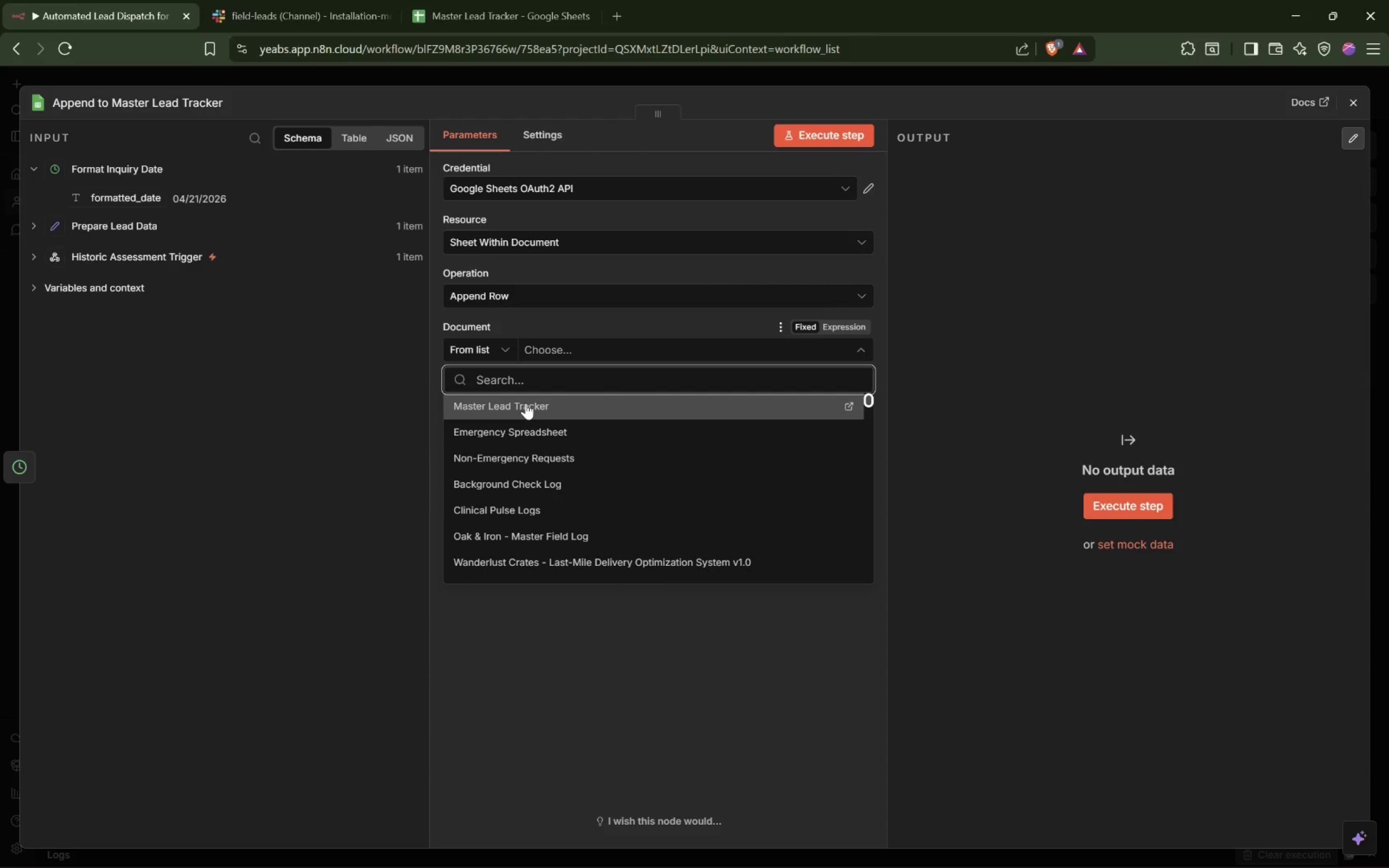 
left_click([526, 403])
 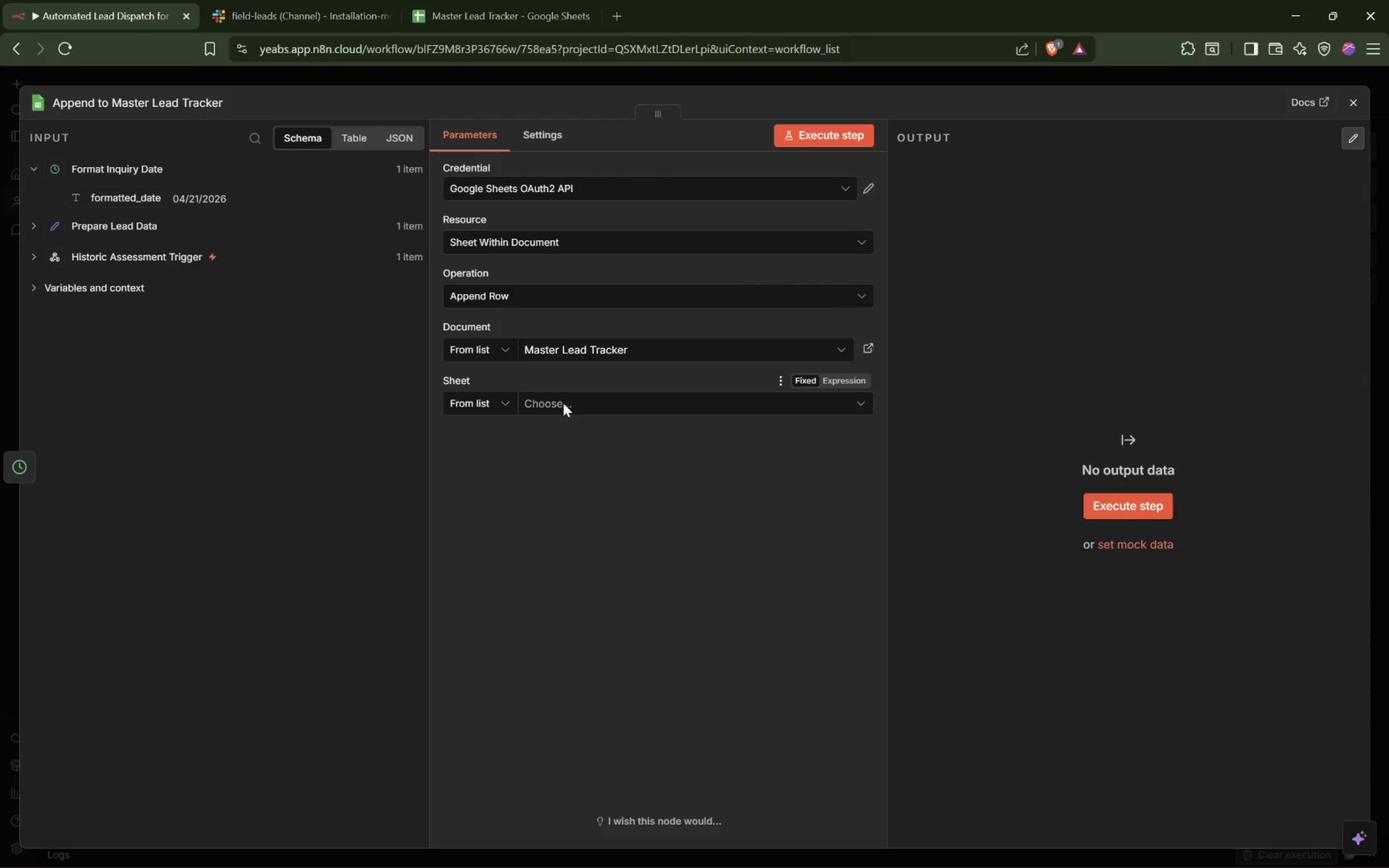 
left_click([563, 403])
 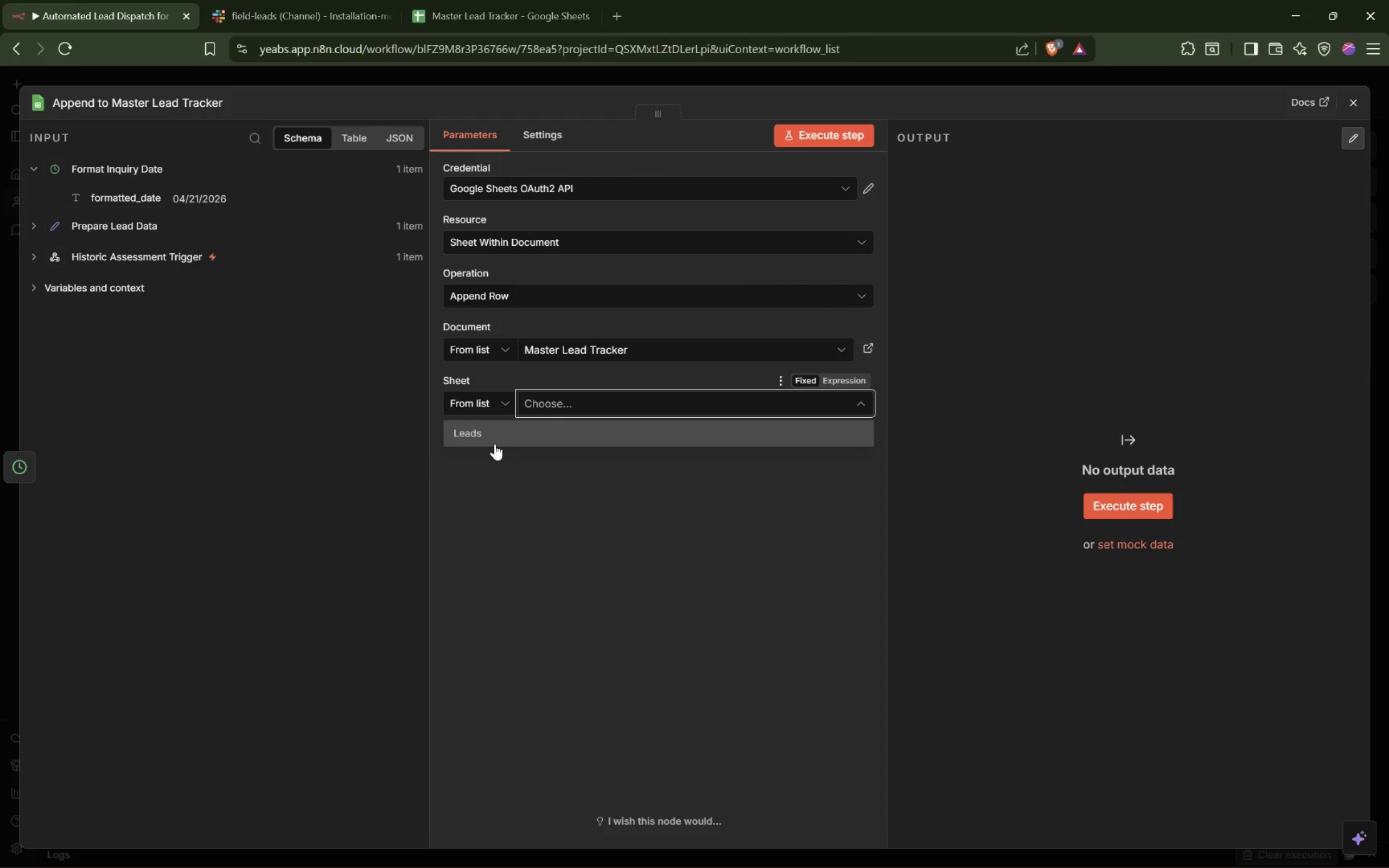 
left_click([528, 436])
 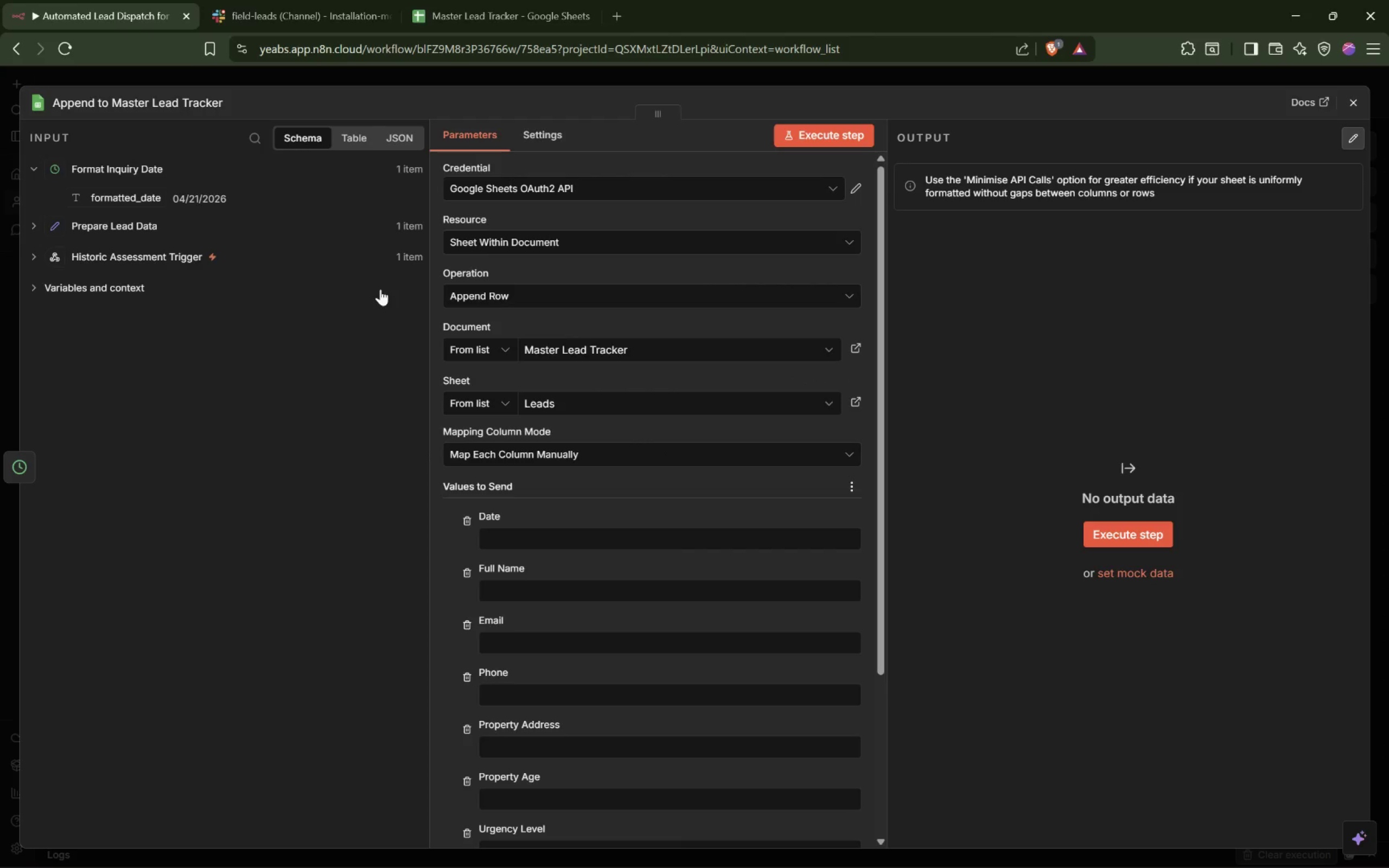 
wait(17.67)
 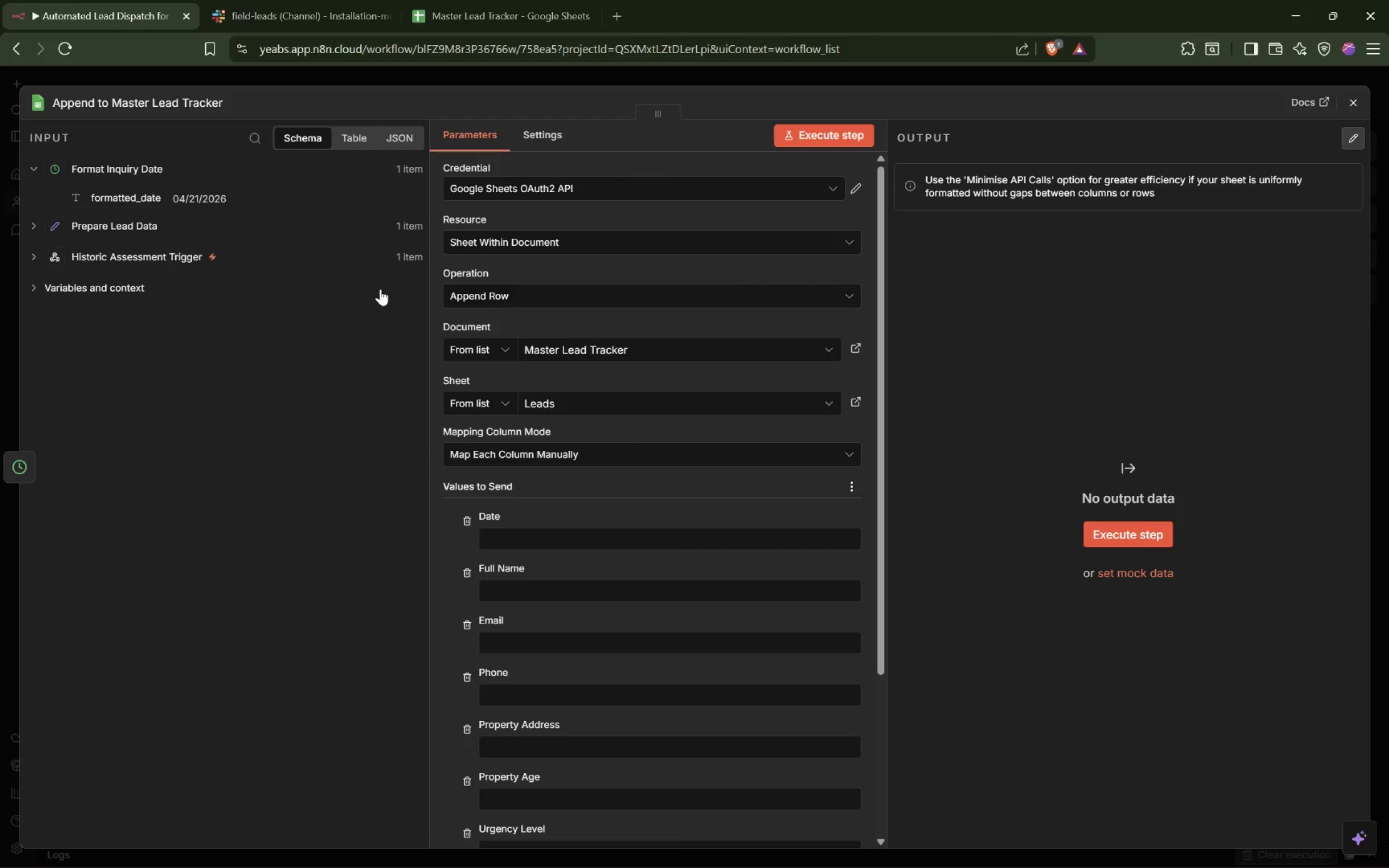 
left_click_drag(start_coordinate=[124, 200], to_coordinate=[520, 539])
 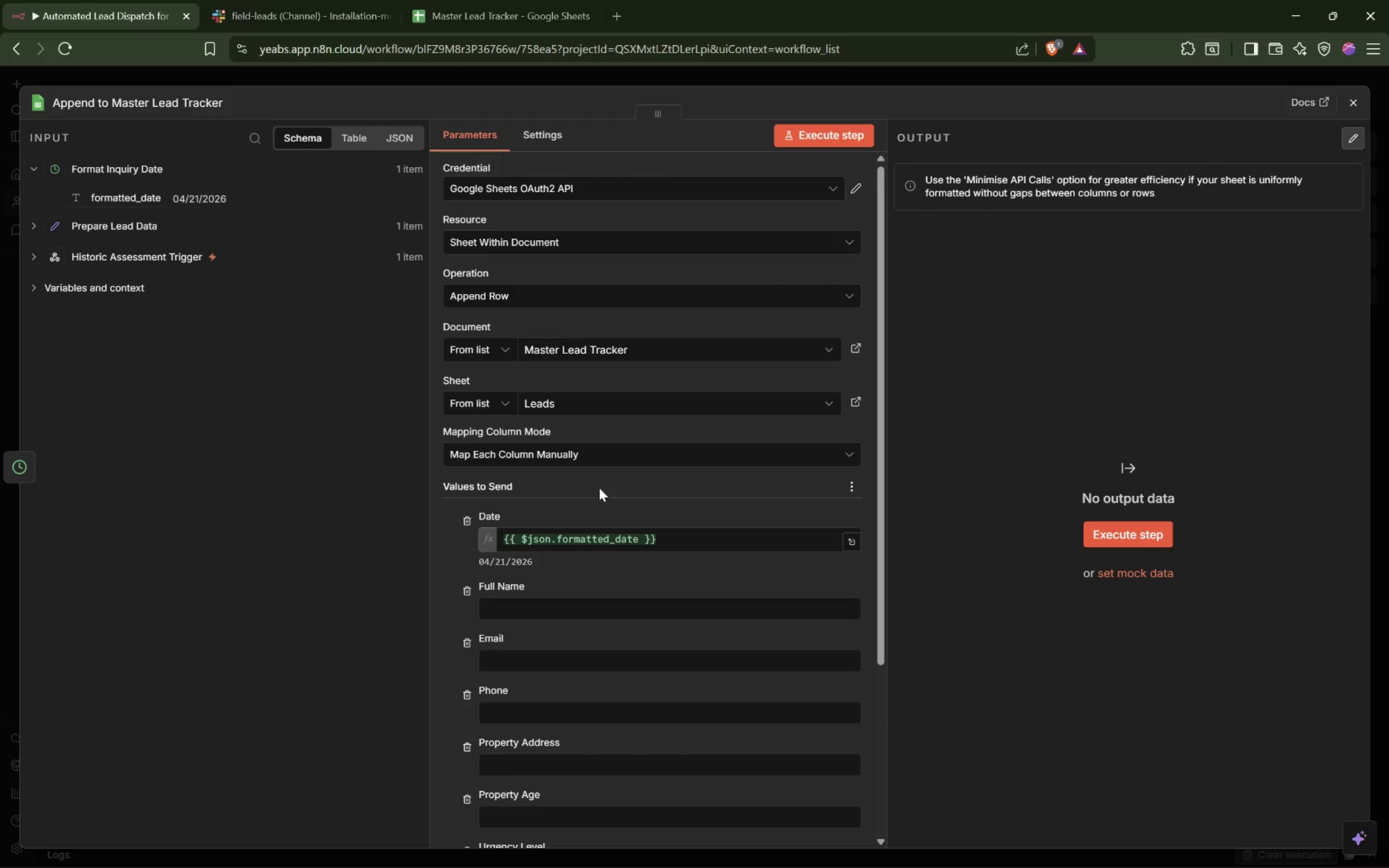 
left_click([35, 224])
 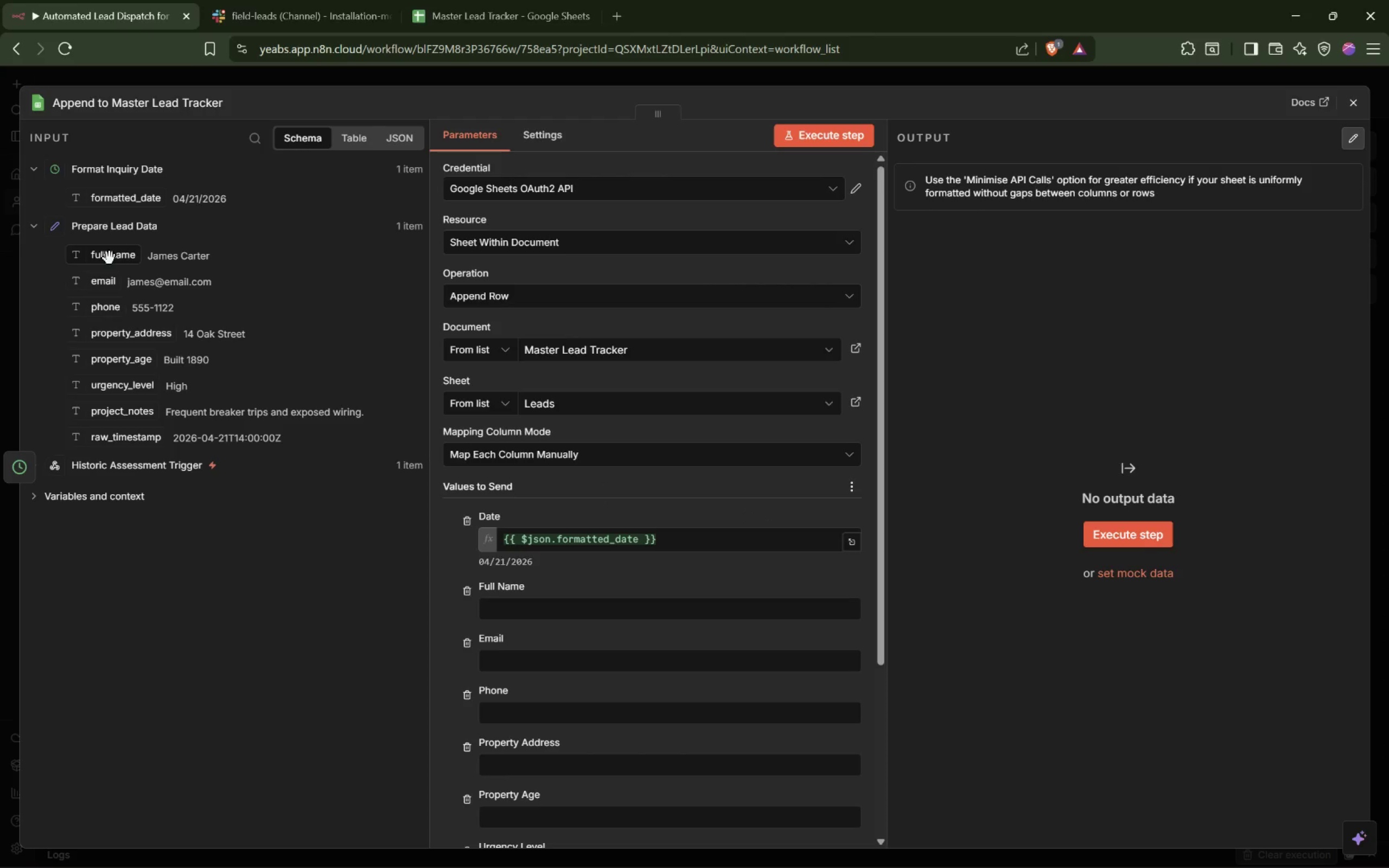 
left_click_drag(start_coordinate=[110, 258], to_coordinate=[518, 618])
 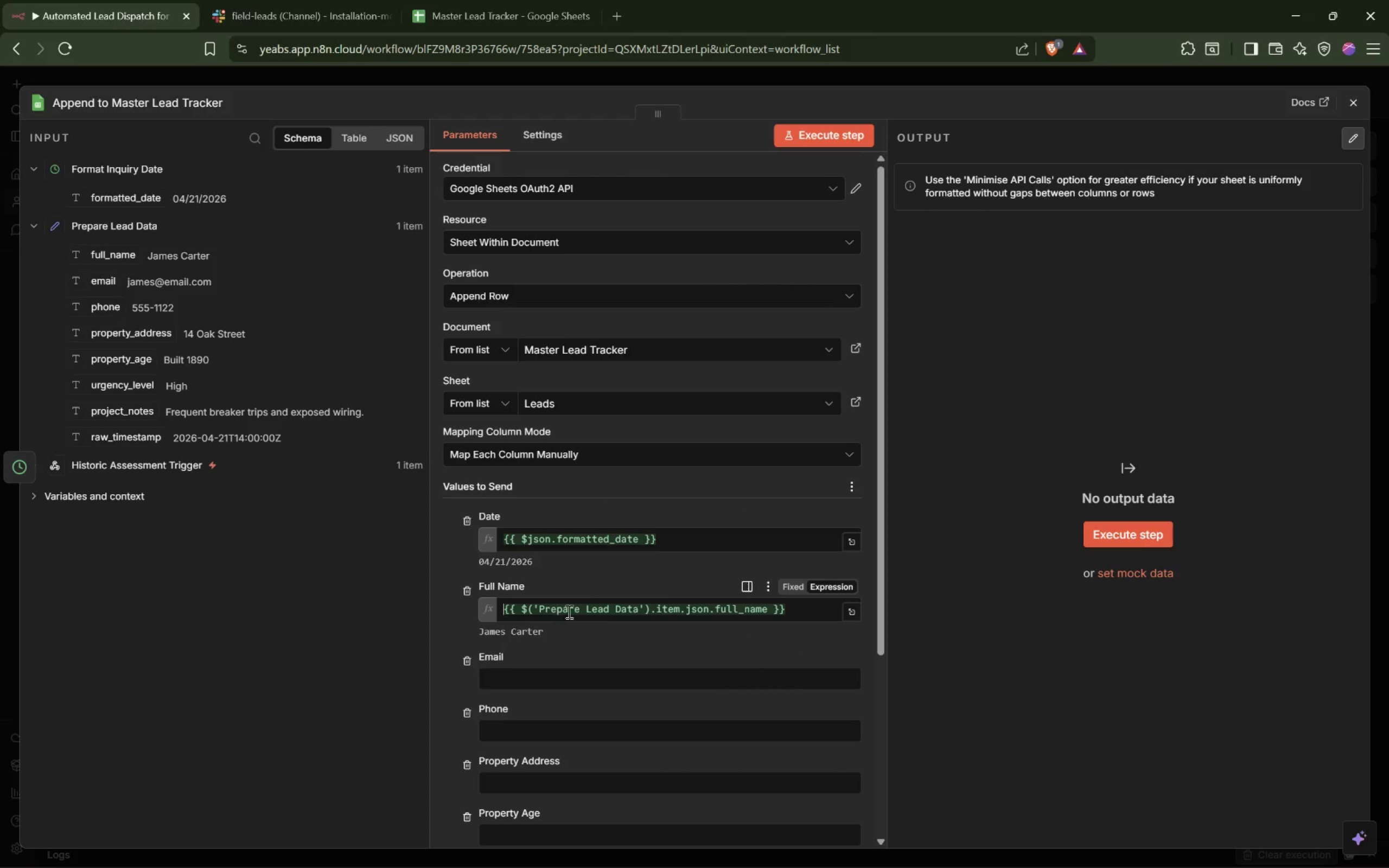 
double_click([589, 608])
 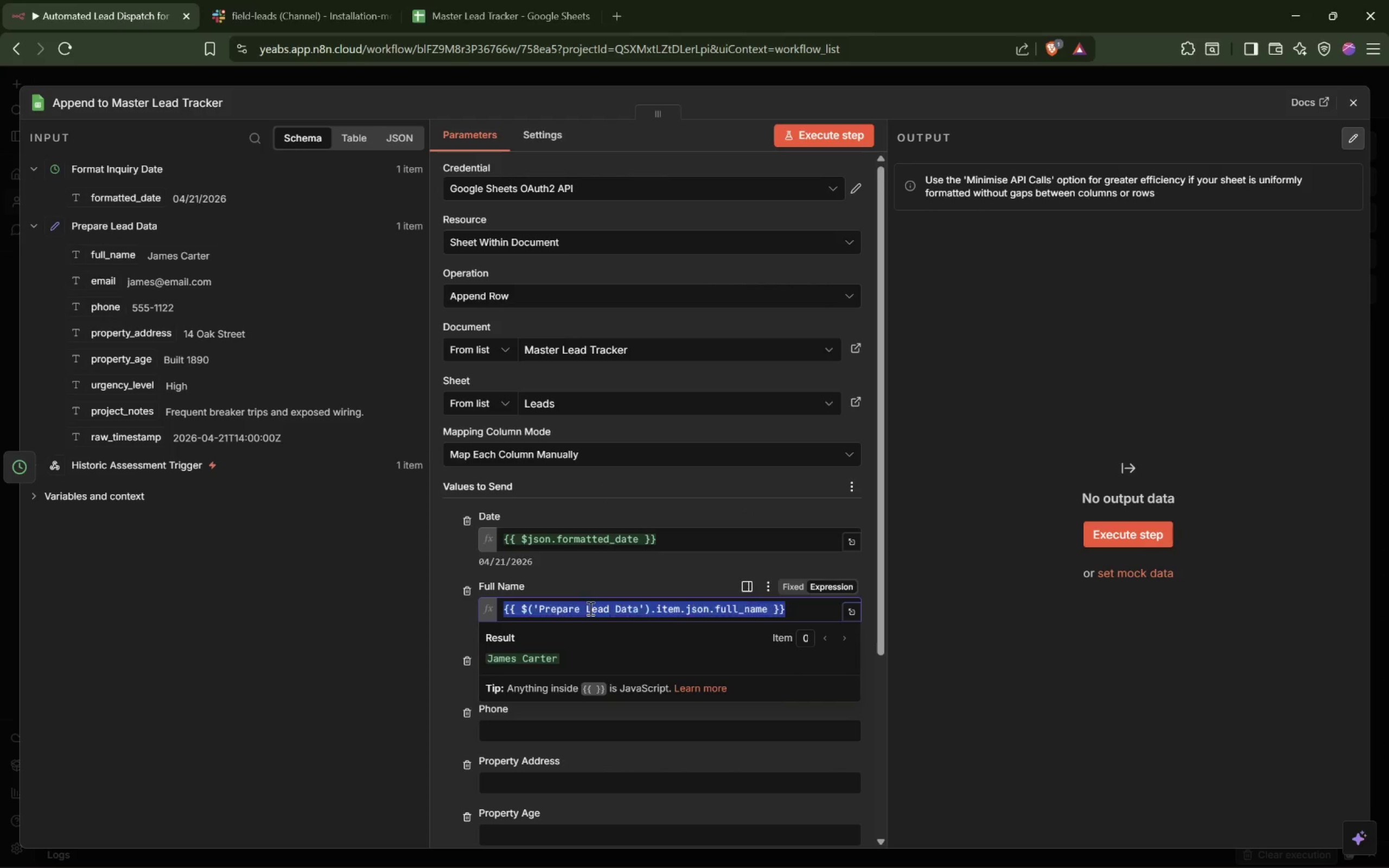 
triple_click([589, 608])
 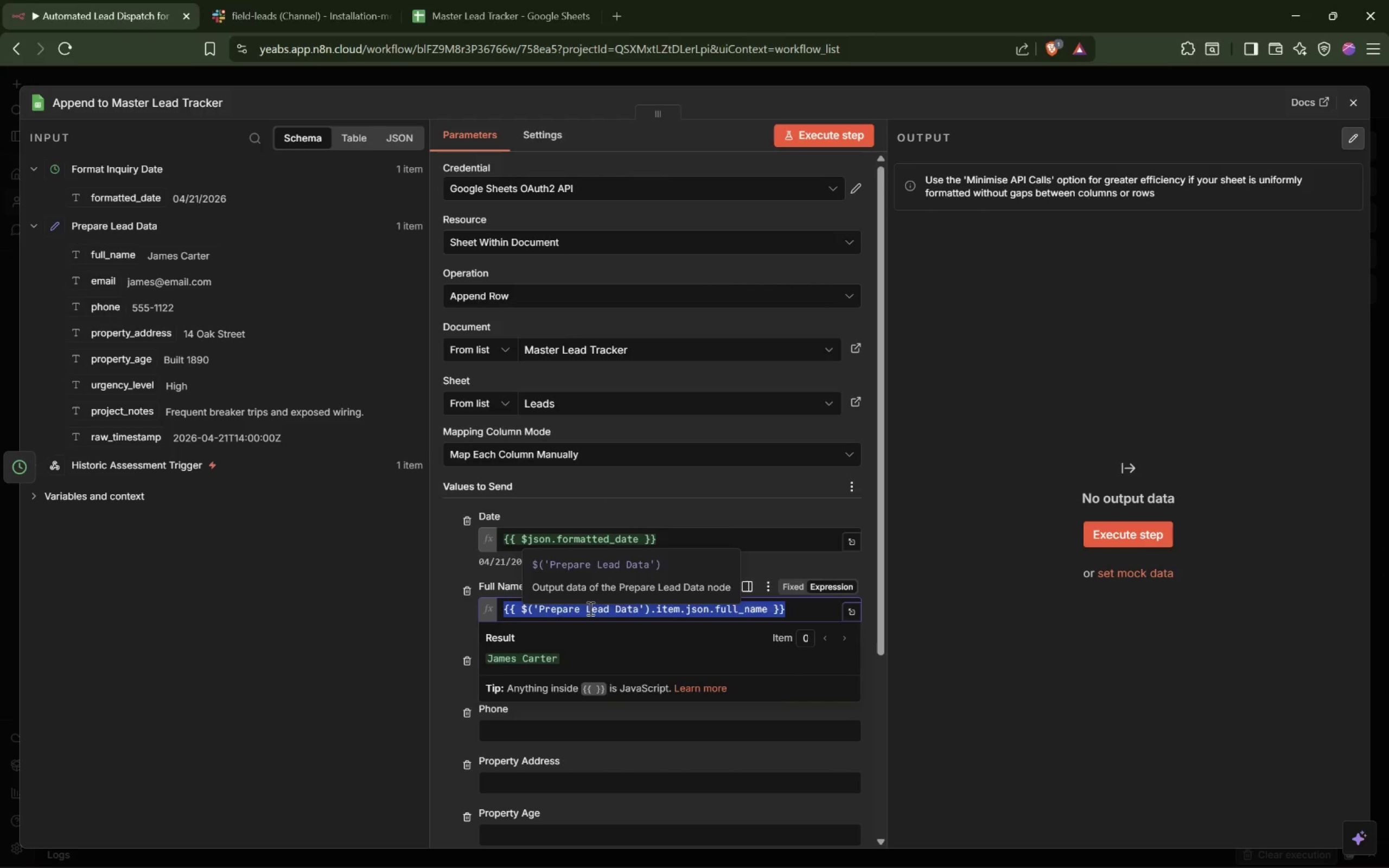 
left_click([833, 67])
 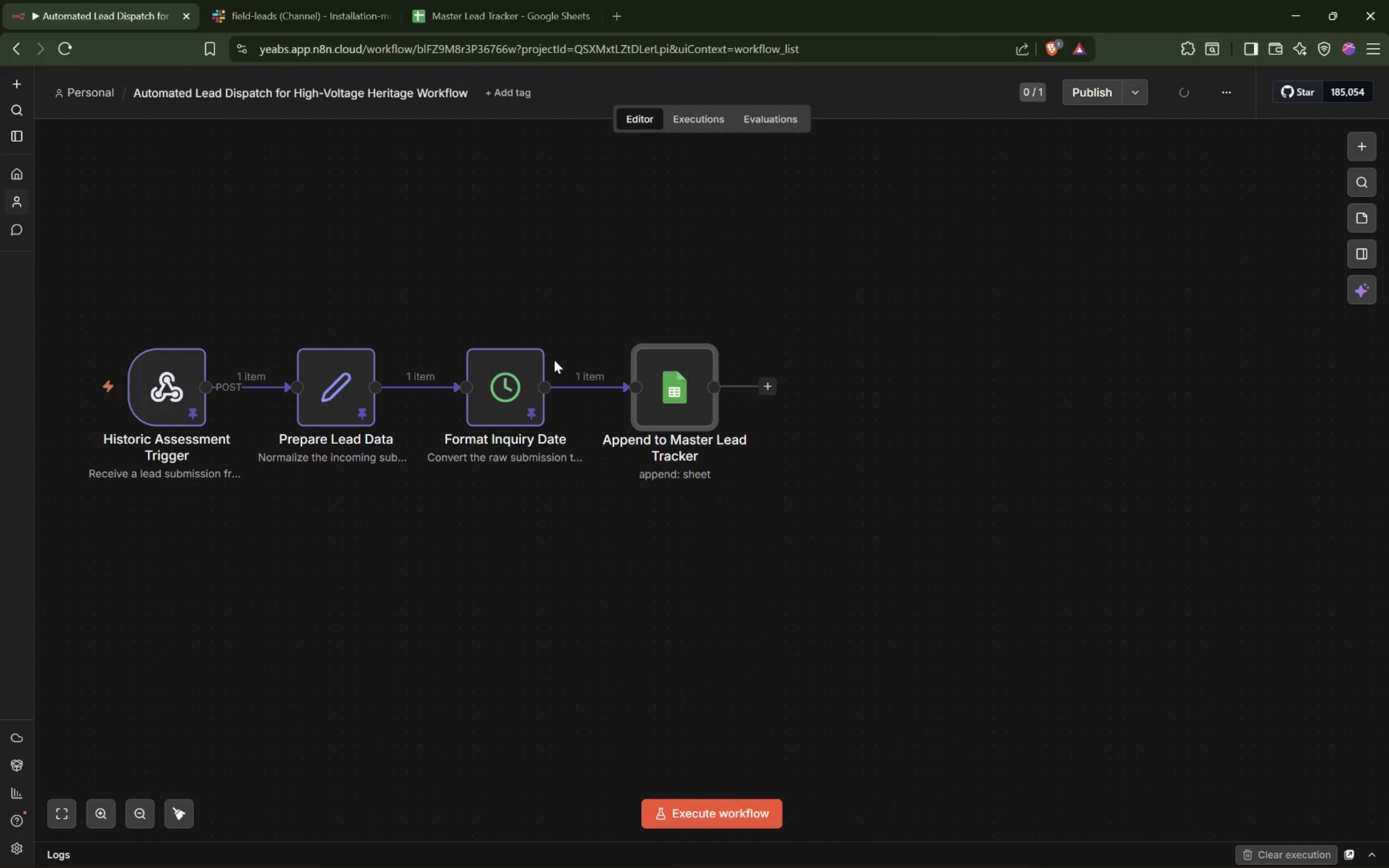 
double_click([515, 396])
 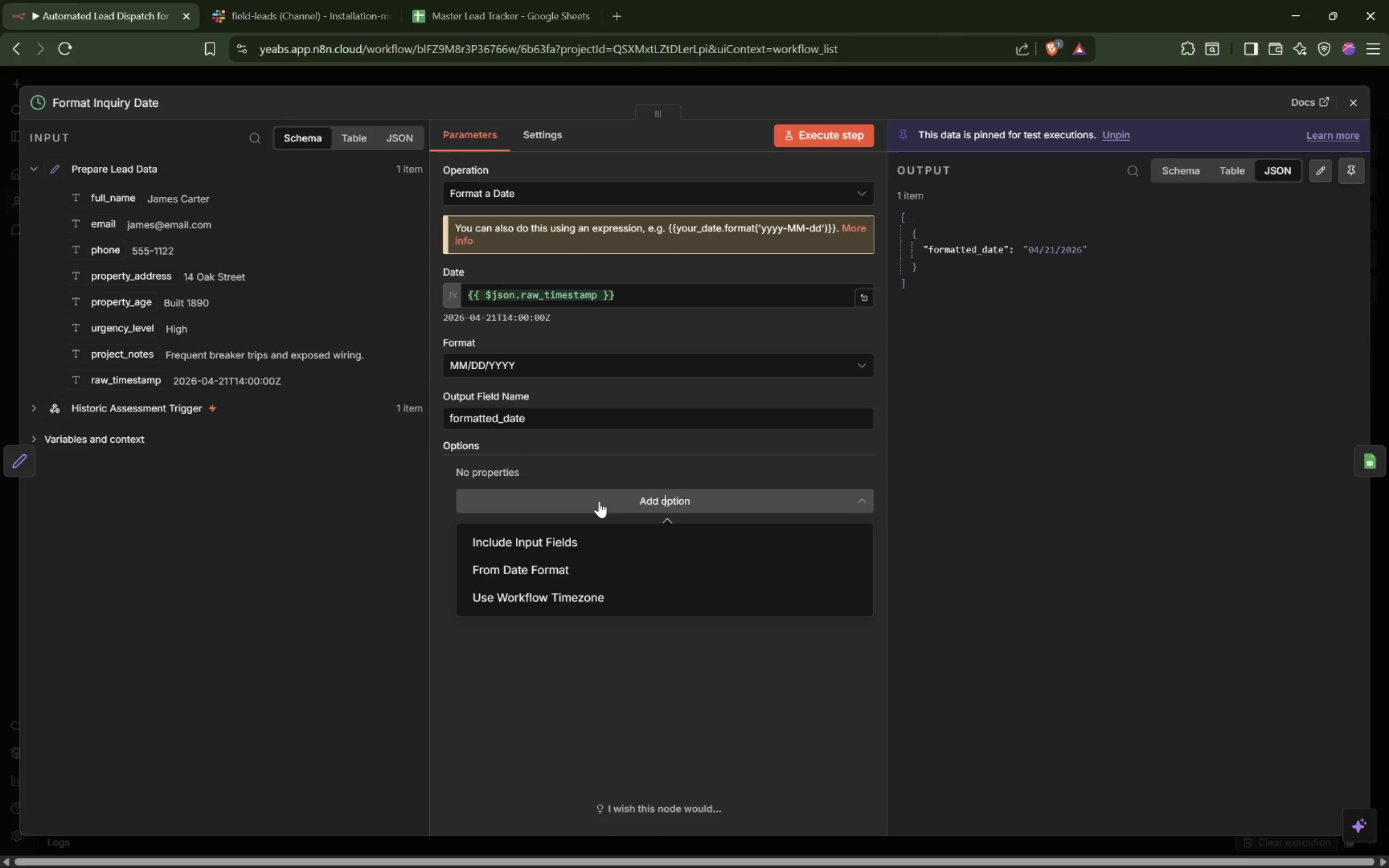 
left_click([581, 534])
 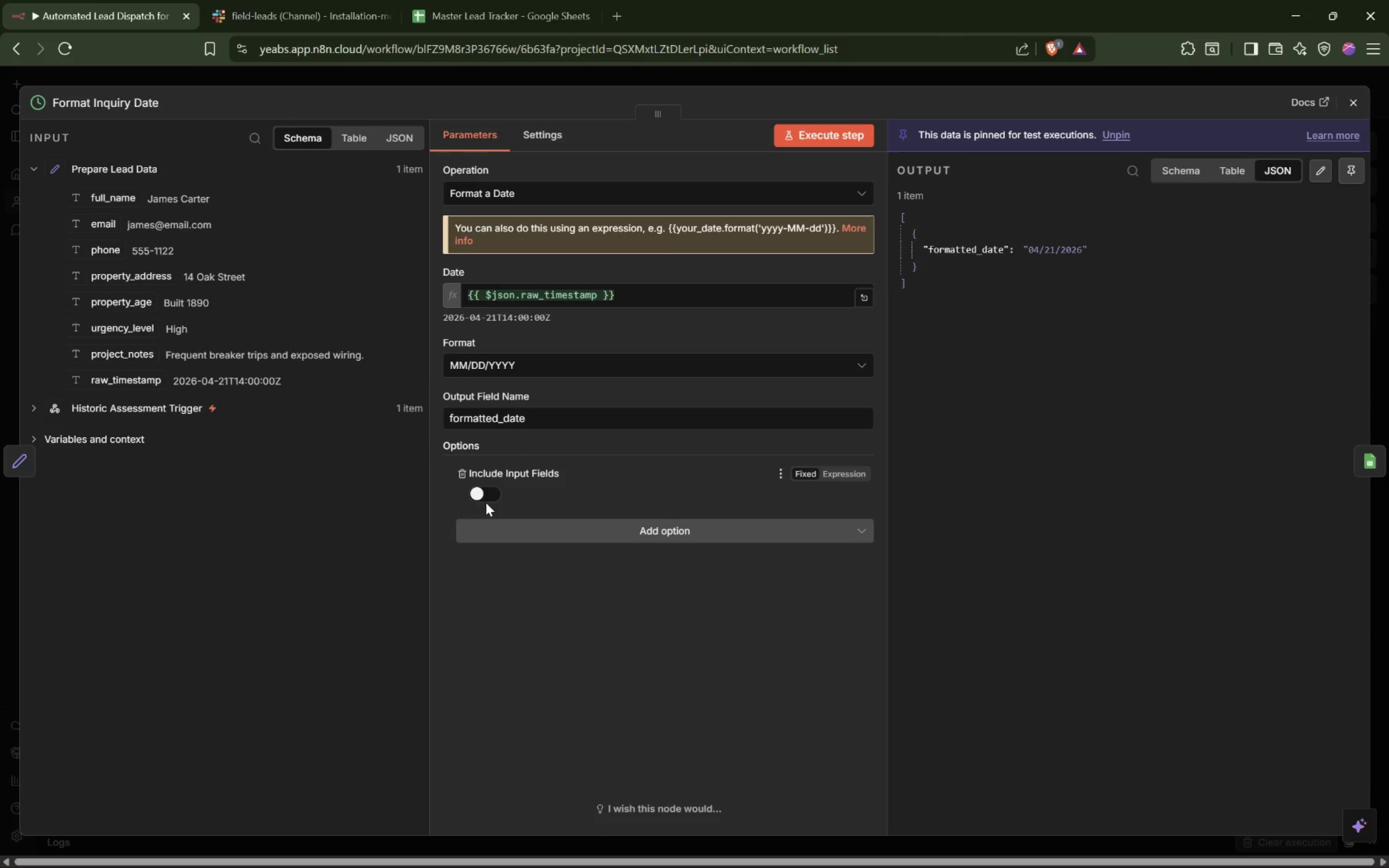 
left_click([485, 499])
 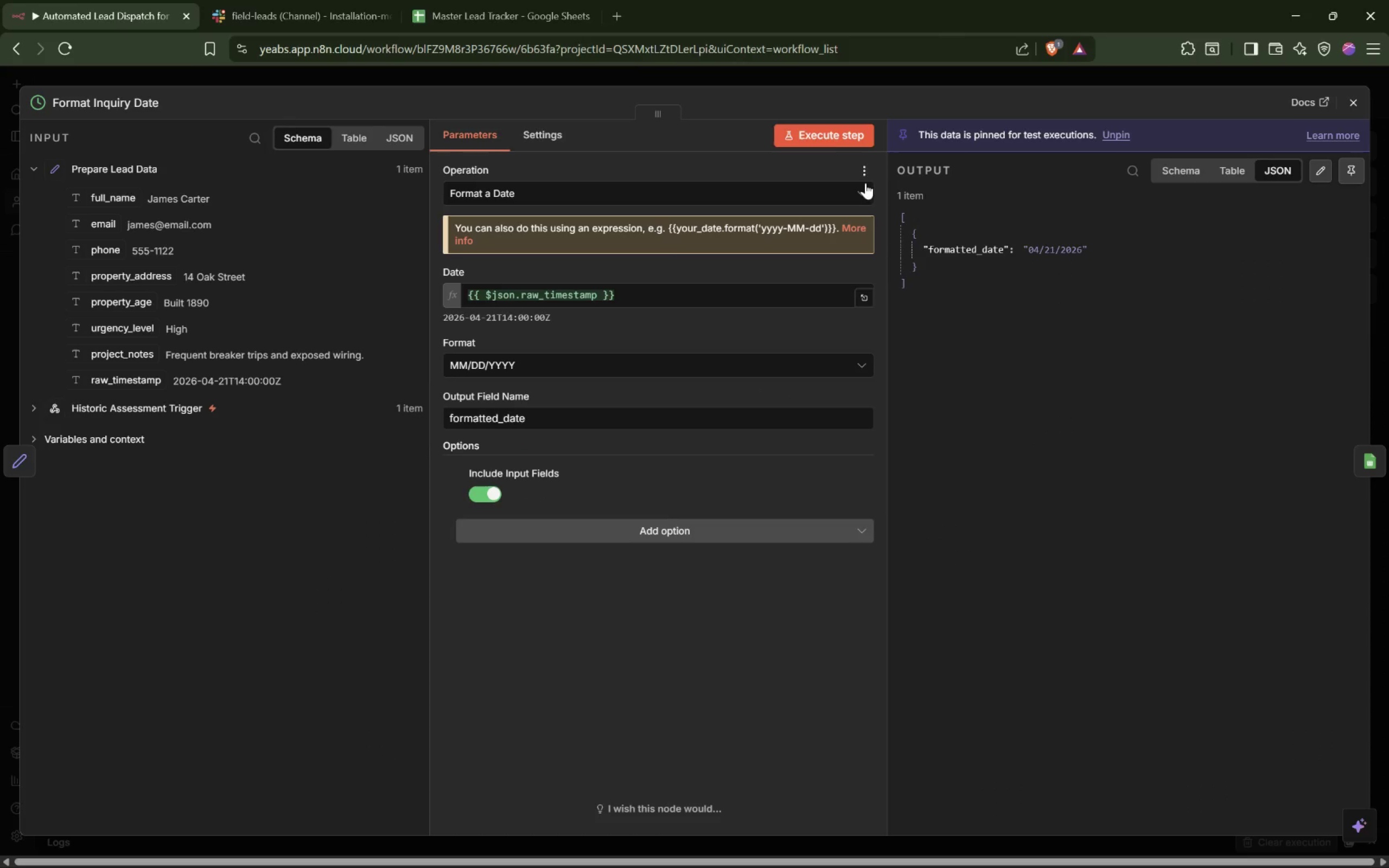 
left_click([829, 144])
 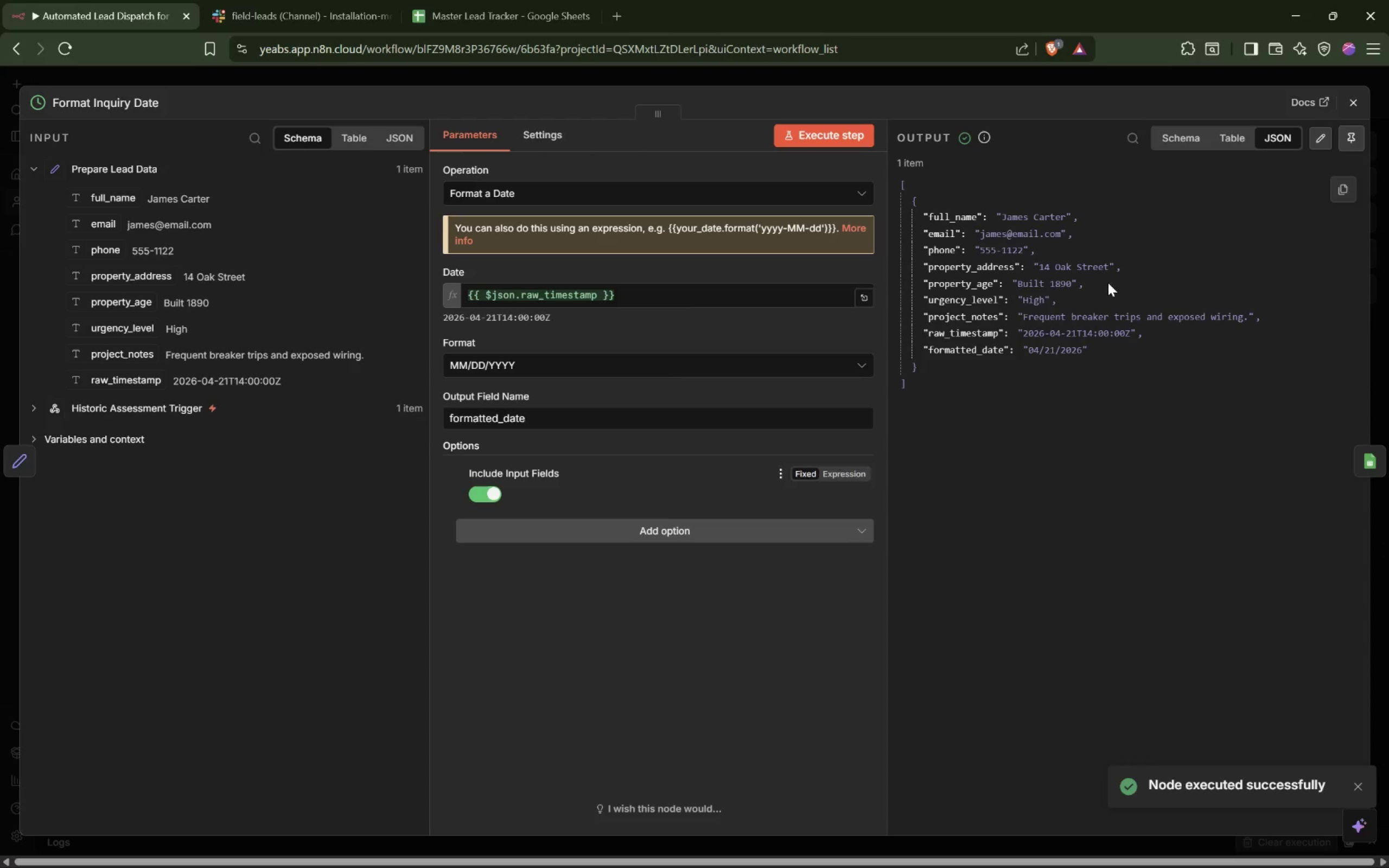 
double_click([972, 350])
 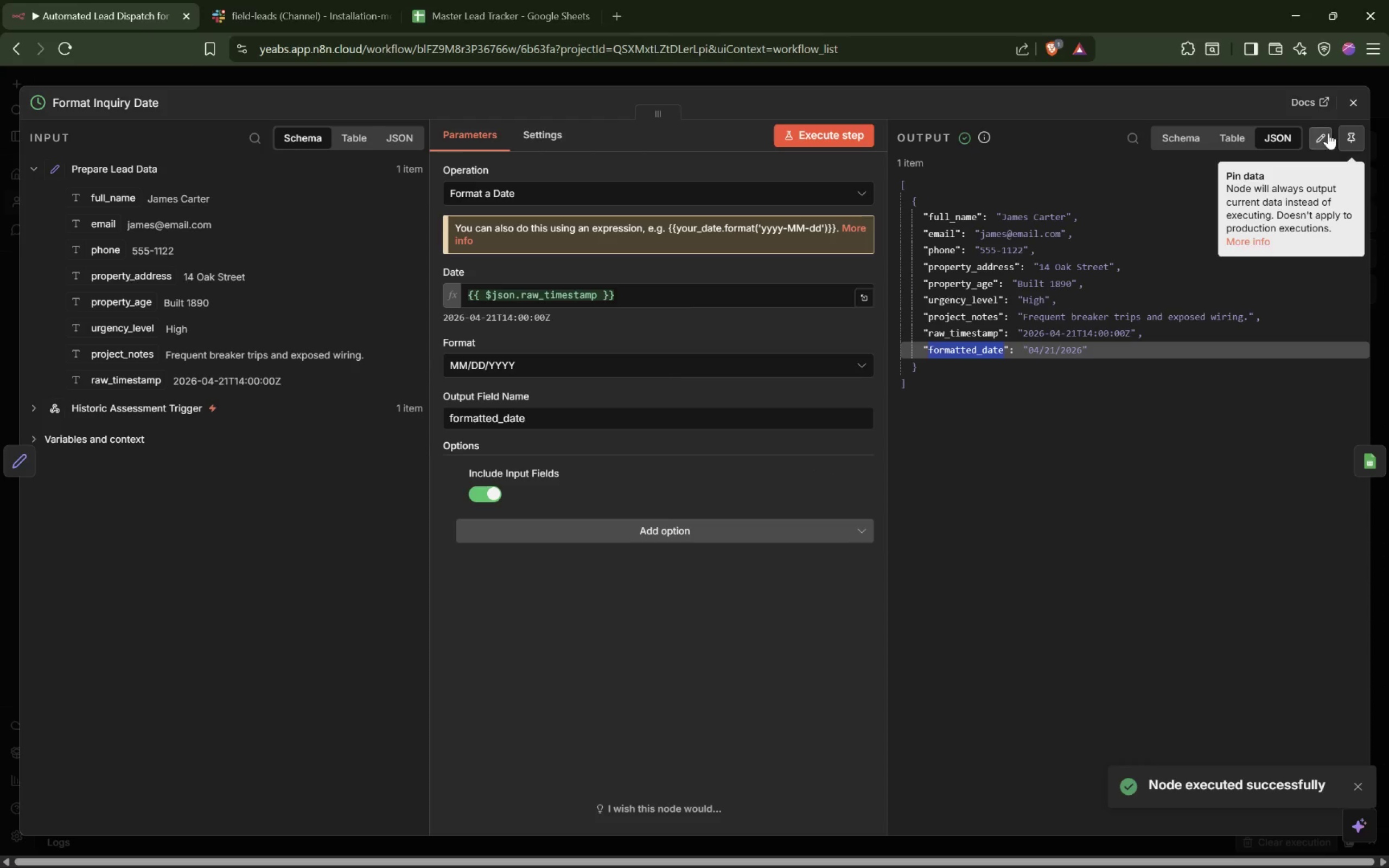 
left_click([1348, 130])
 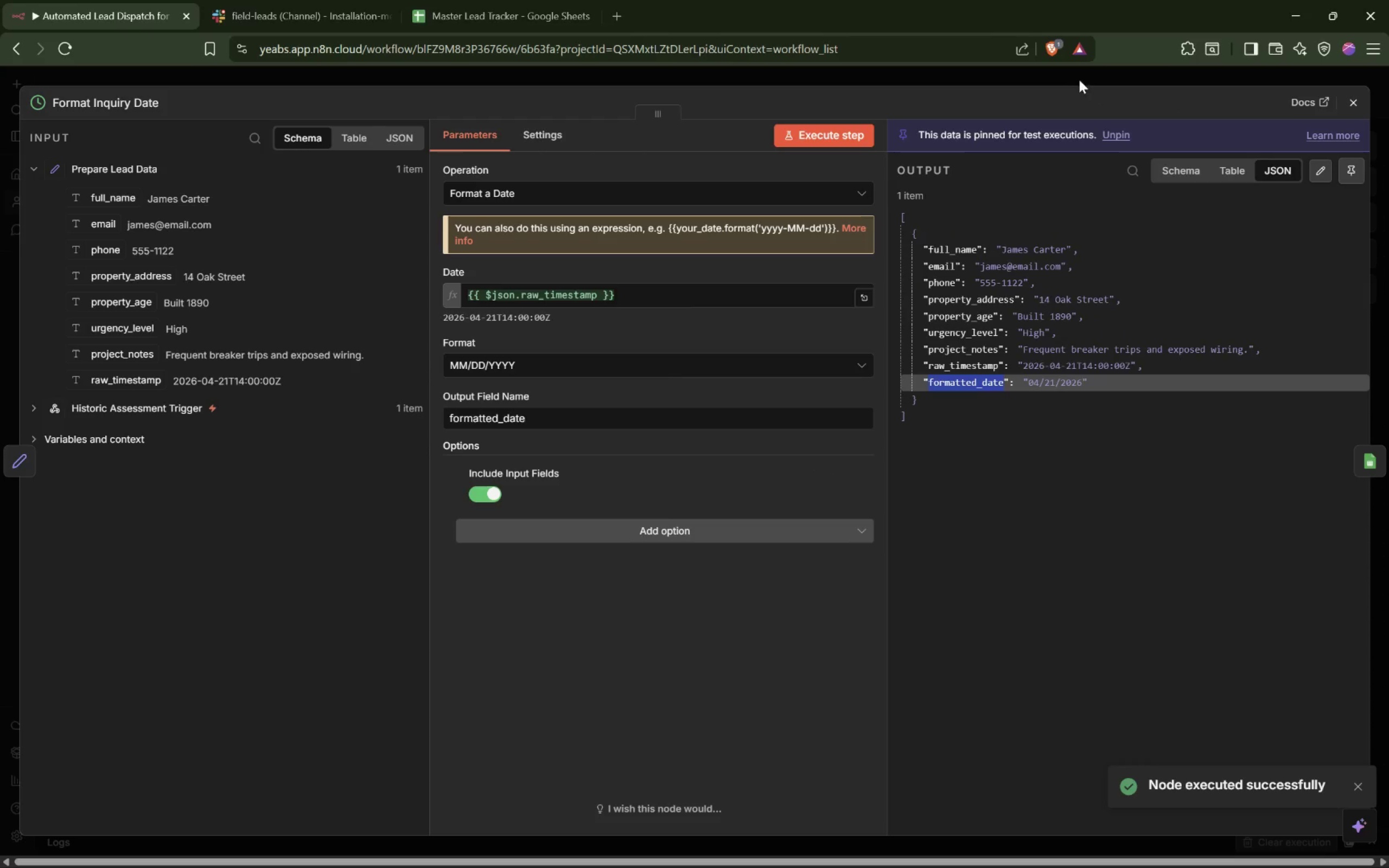 
left_click([1085, 76])
 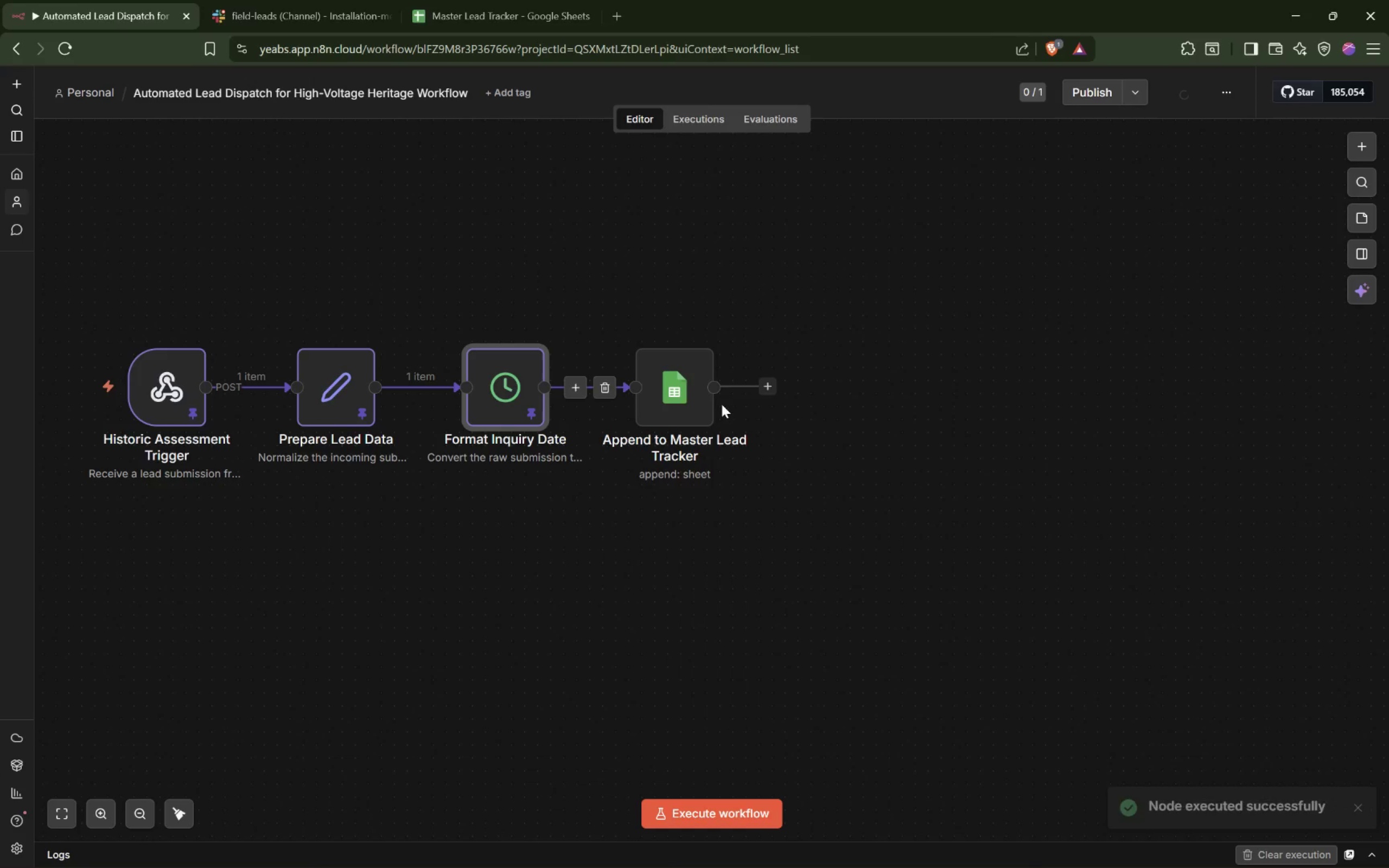 
left_click([679, 394])
 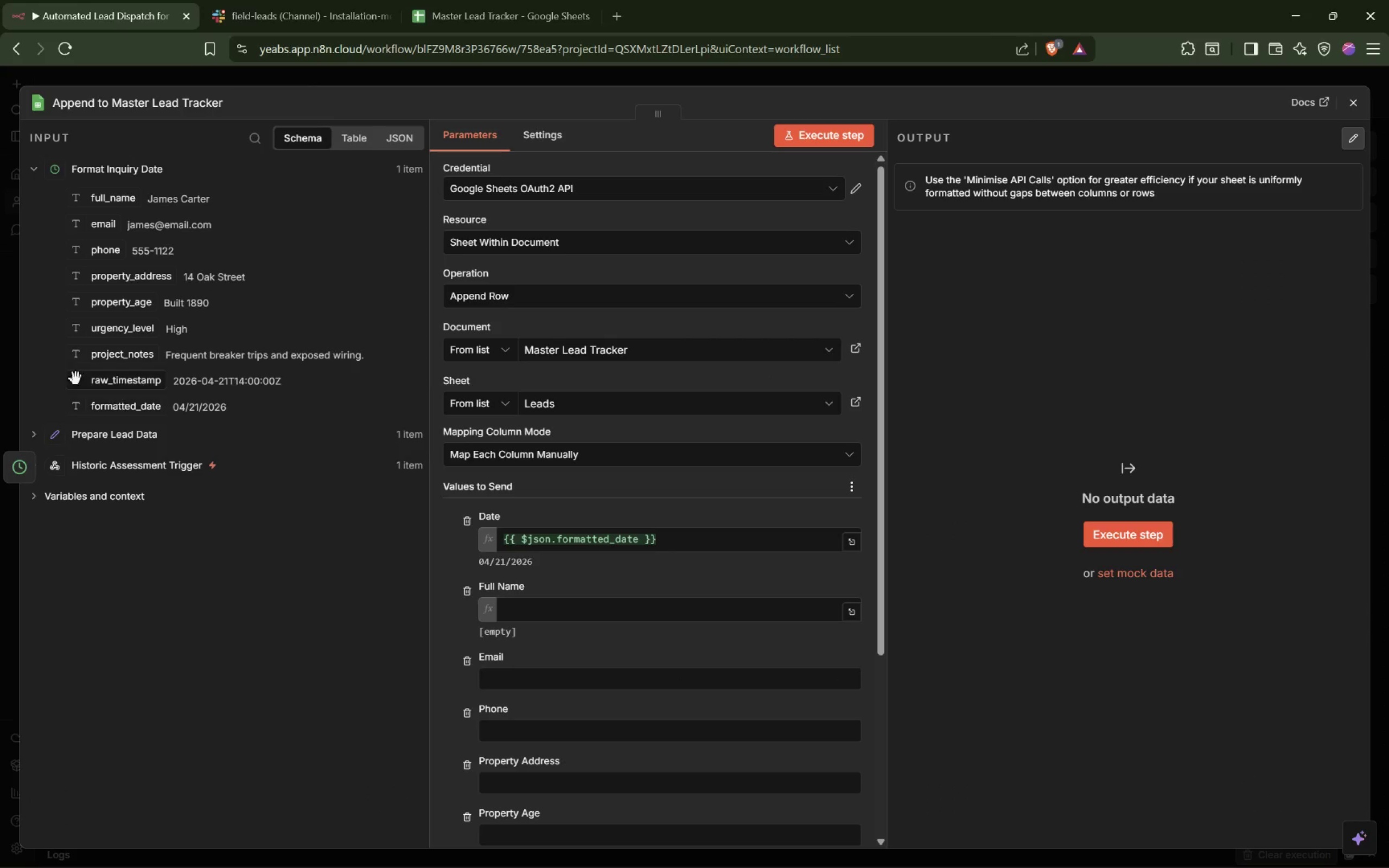 
left_click_drag(start_coordinate=[113, 201], to_coordinate=[500, 601])
 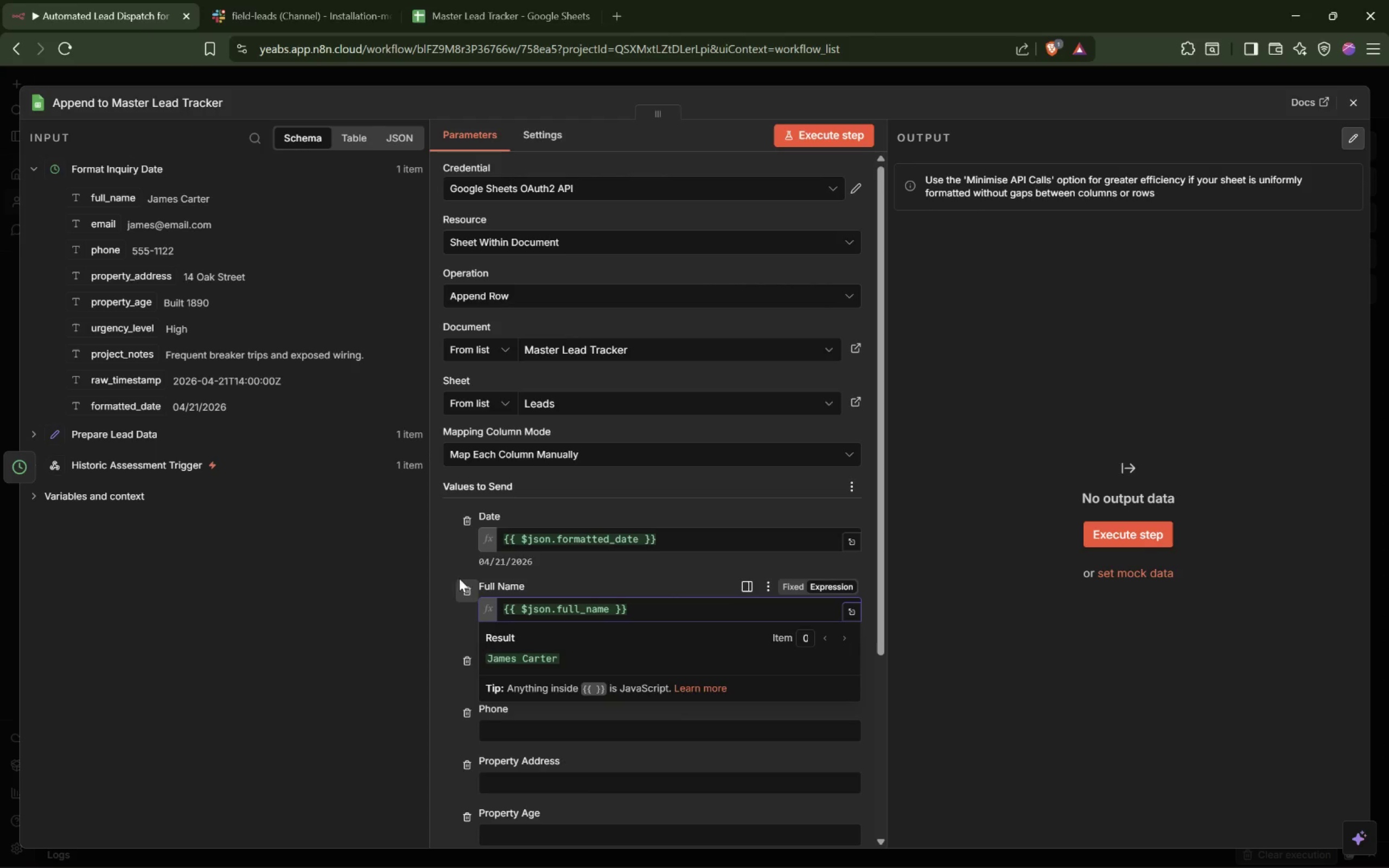 
left_click([456, 560])
 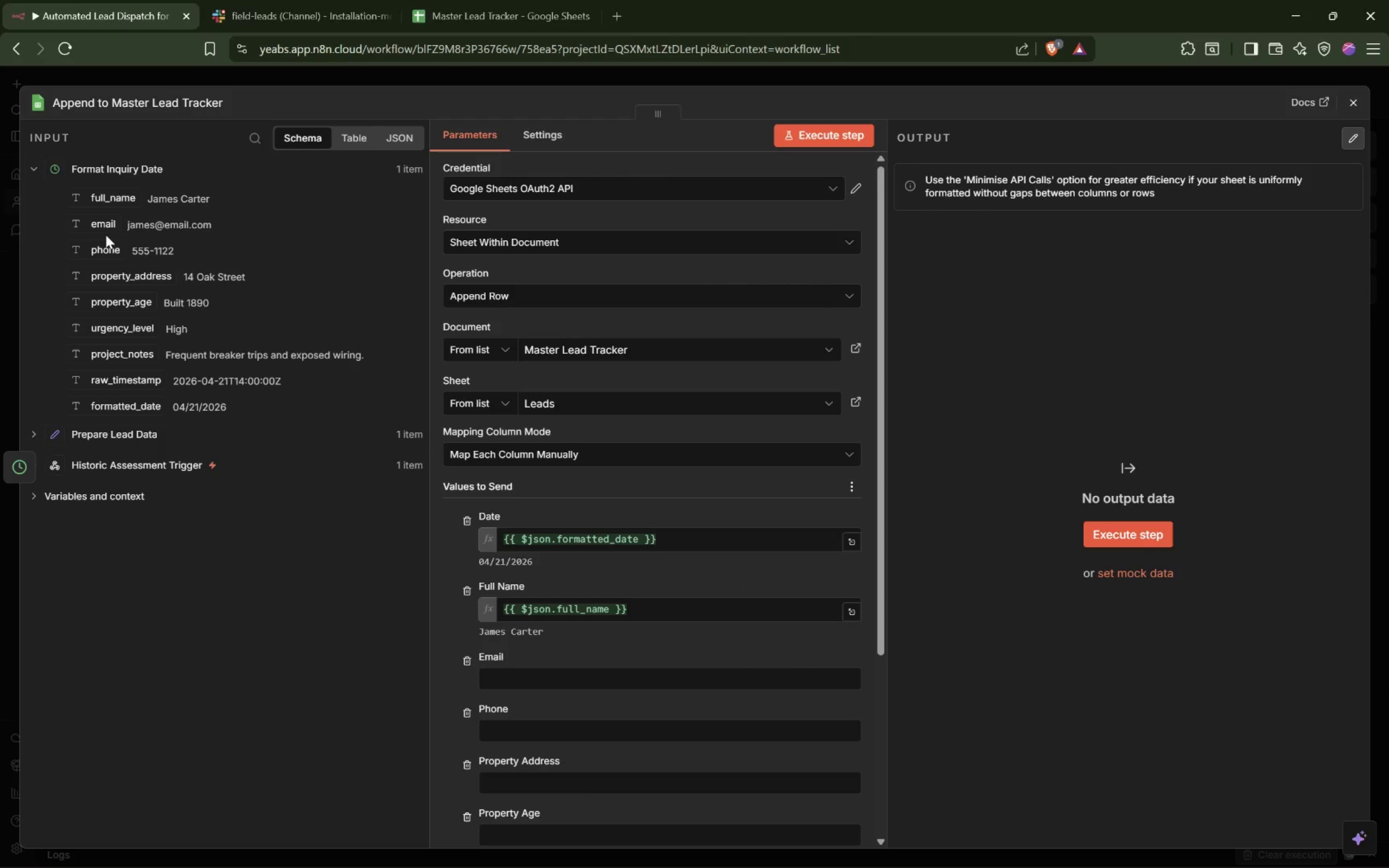 
left_click_drag(start_coordinate=[103, 225], to_coordinate=[511, 682])
 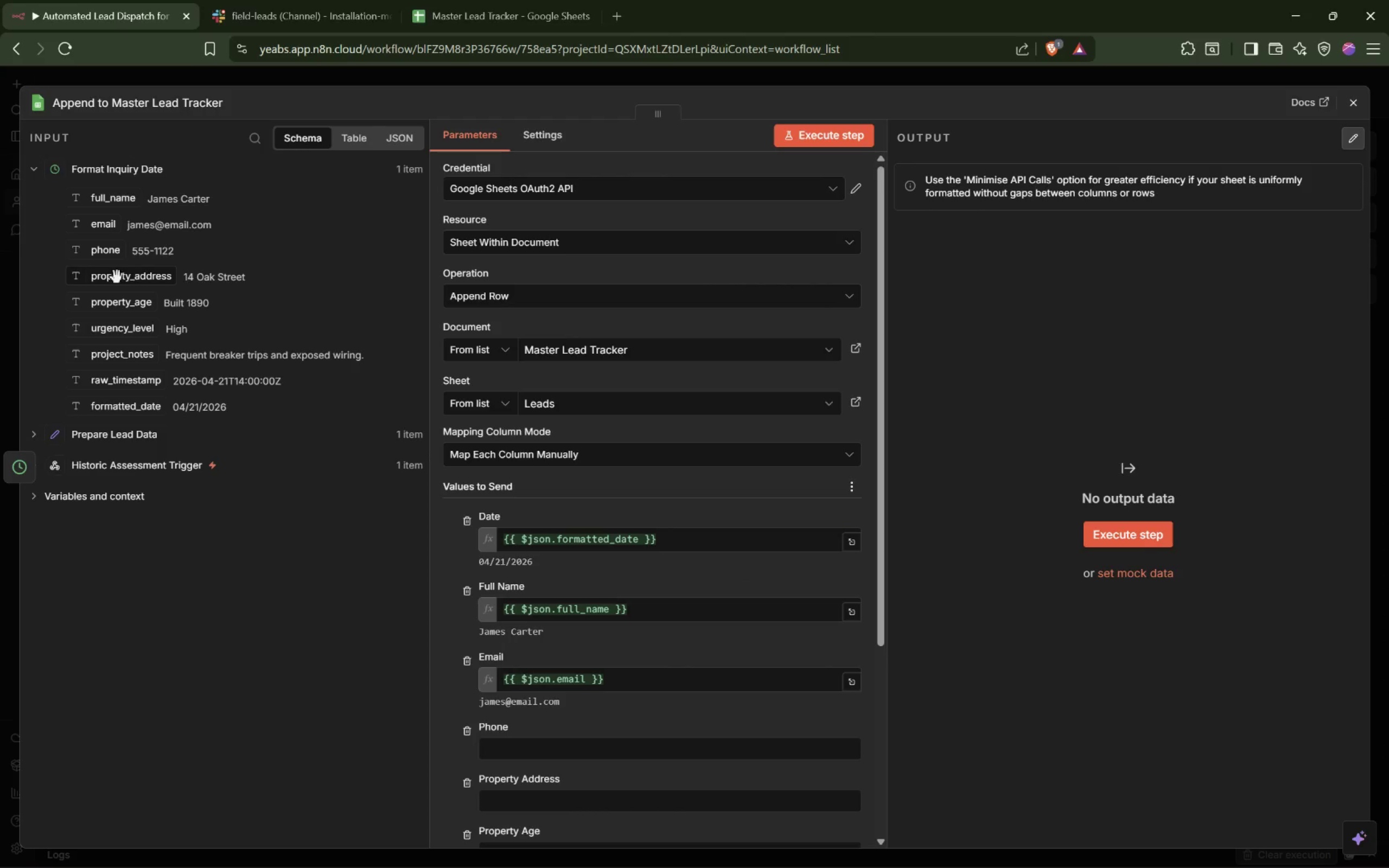 
scroll: coordinate [622, 480], scroll_direction: down, amount: 6.0
 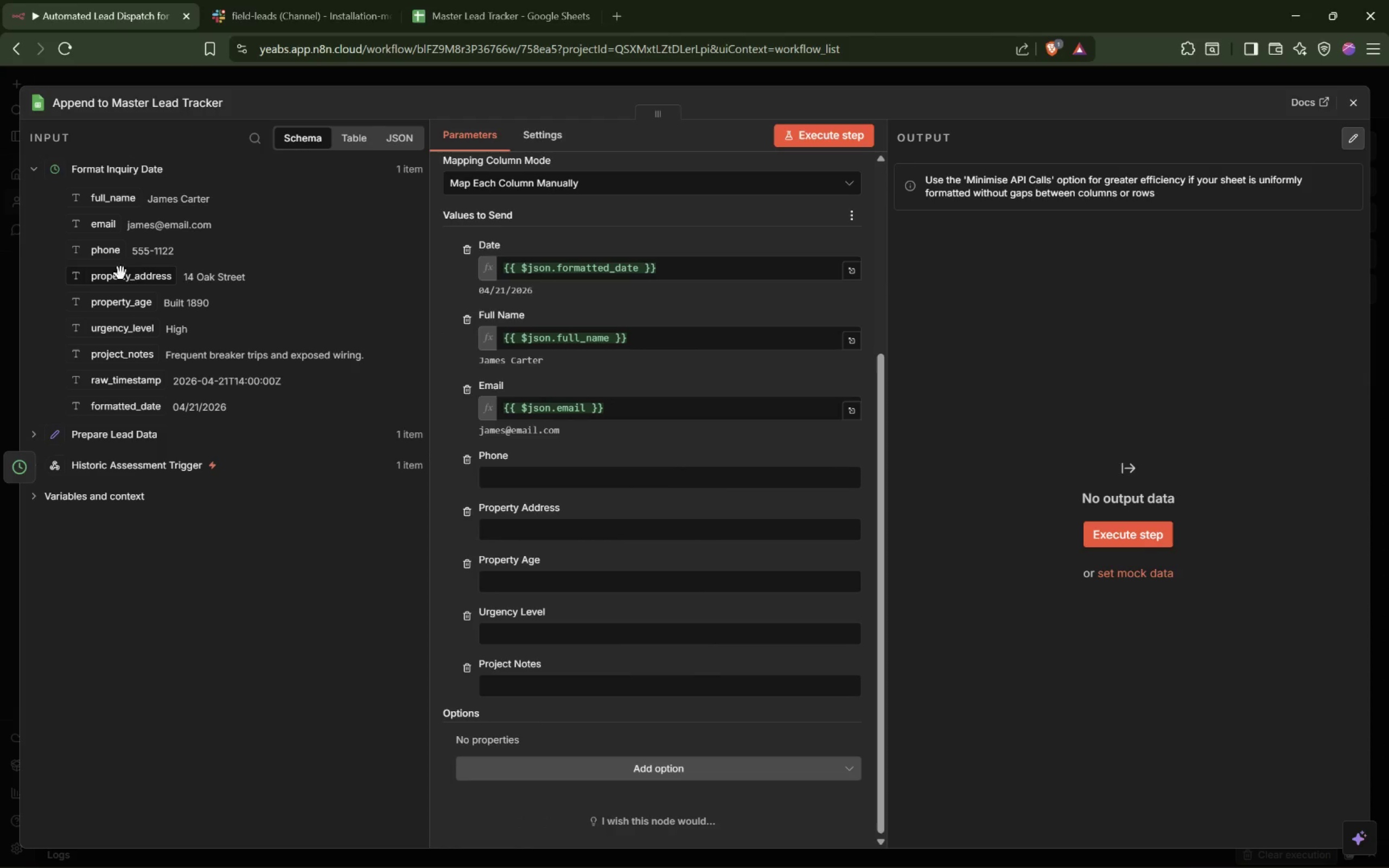 
left_click_drag(start_coordinate=[107, 253], to_coordinate=[518, 484])
 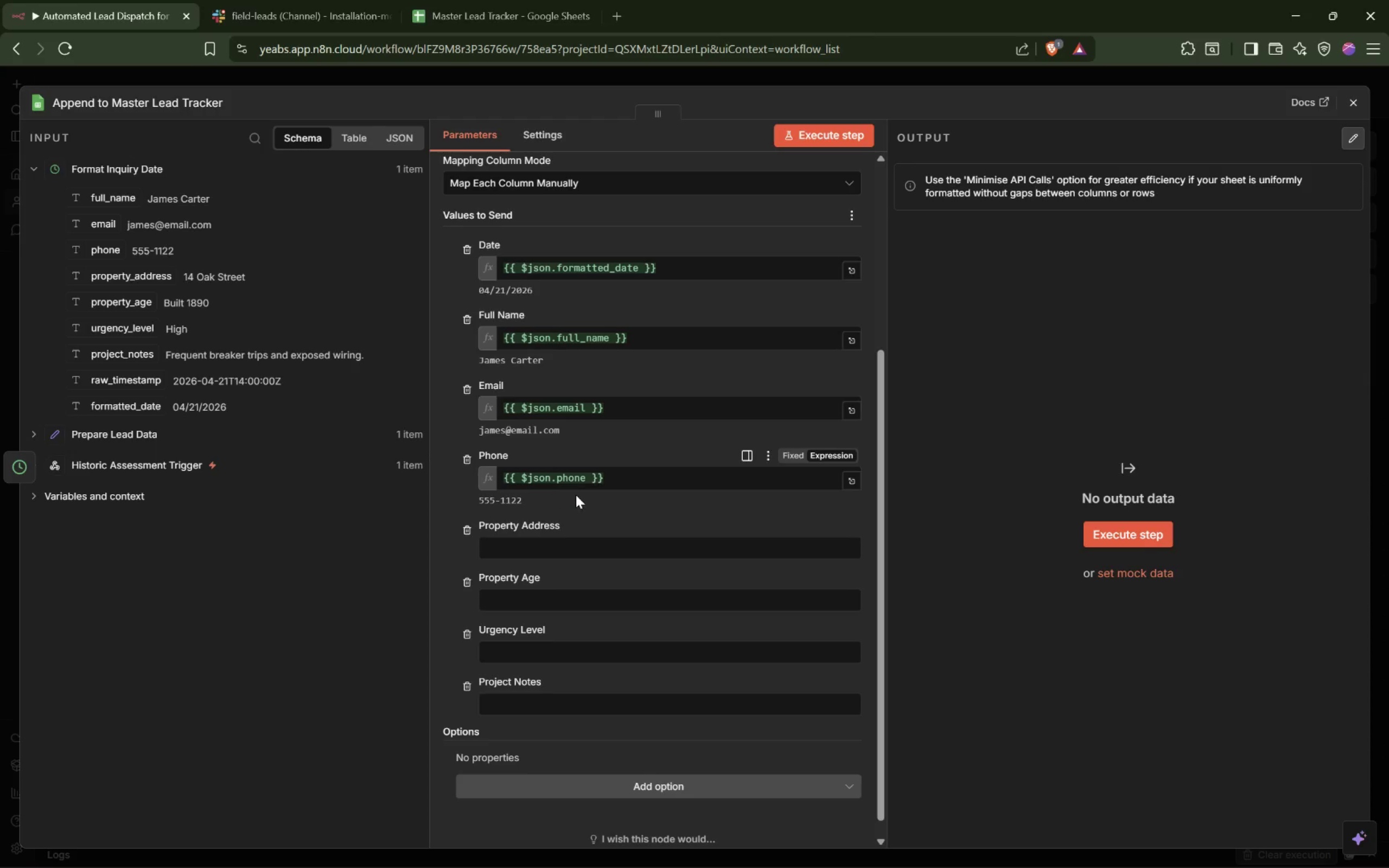 
scroll: coordinate [576, 495], scroll_direction: down, amount: 2.0
 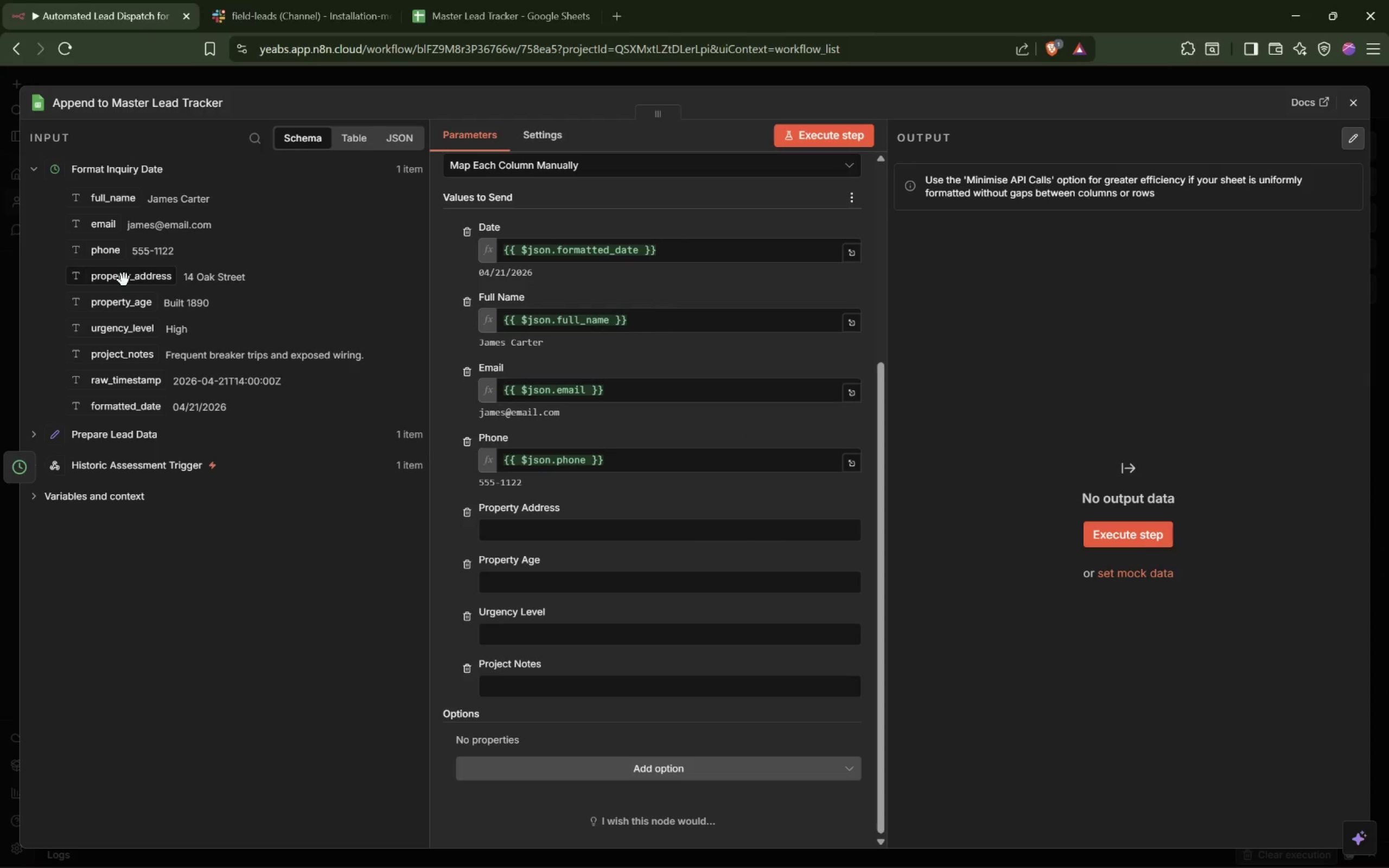 
left_click_drag(start_coordinate=[128, 277], to_coordinate=[526, 536])
 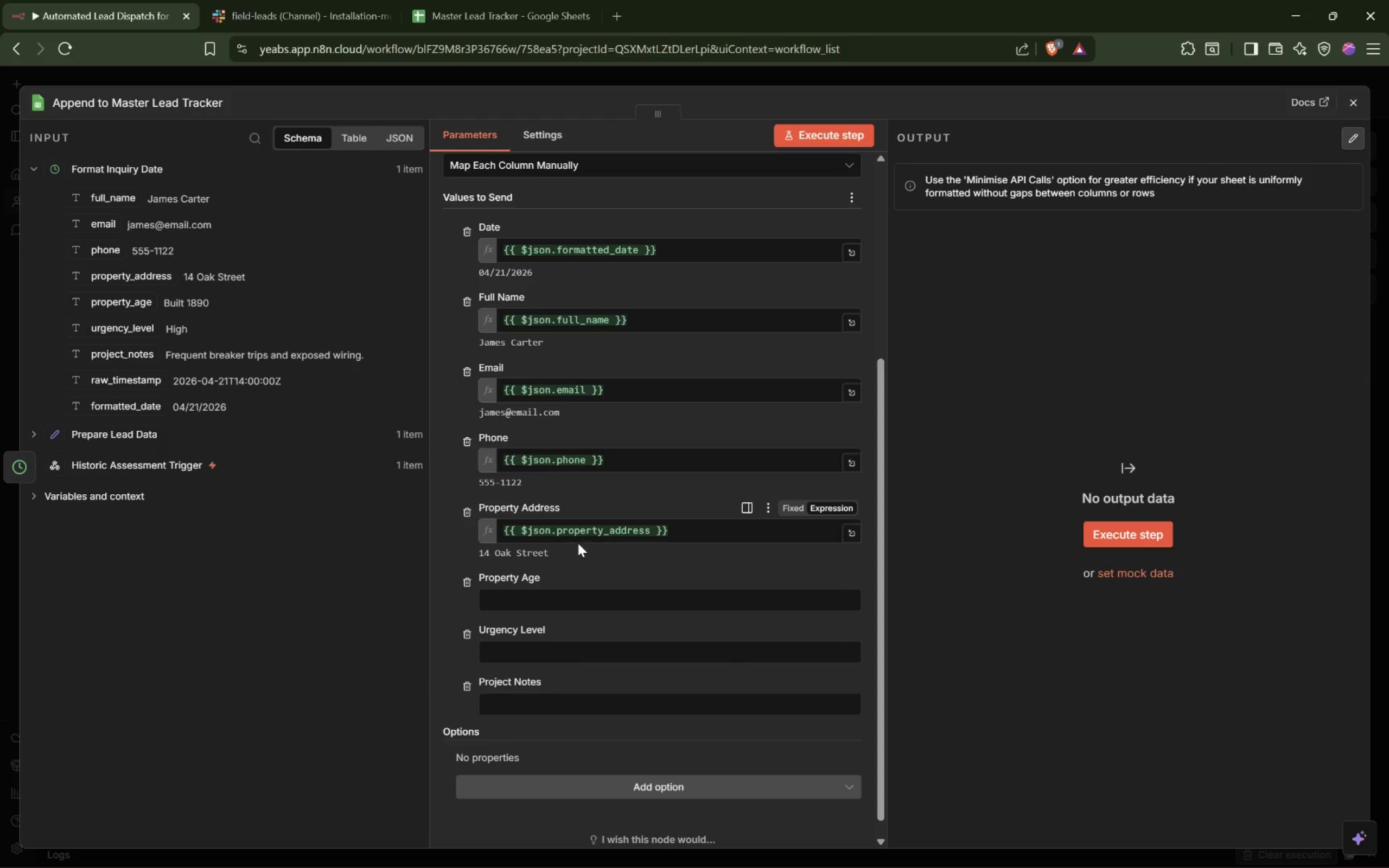 
scroll: coordinate [579, 542], scroll_direction: down, amount: 1.0
 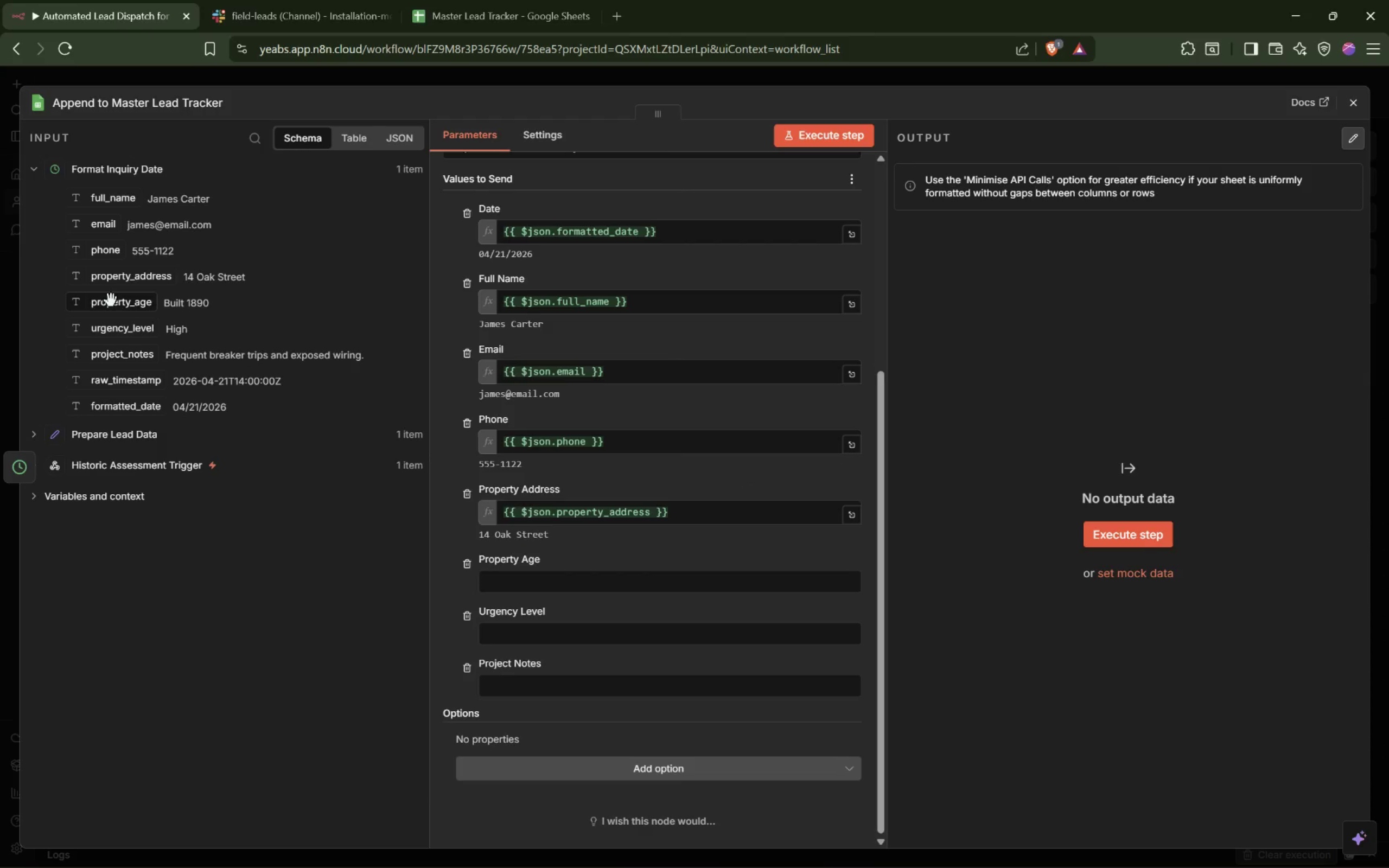 
left_click_drag(start_coordinate=[107, 303], to_coordinate=[520, 589])
 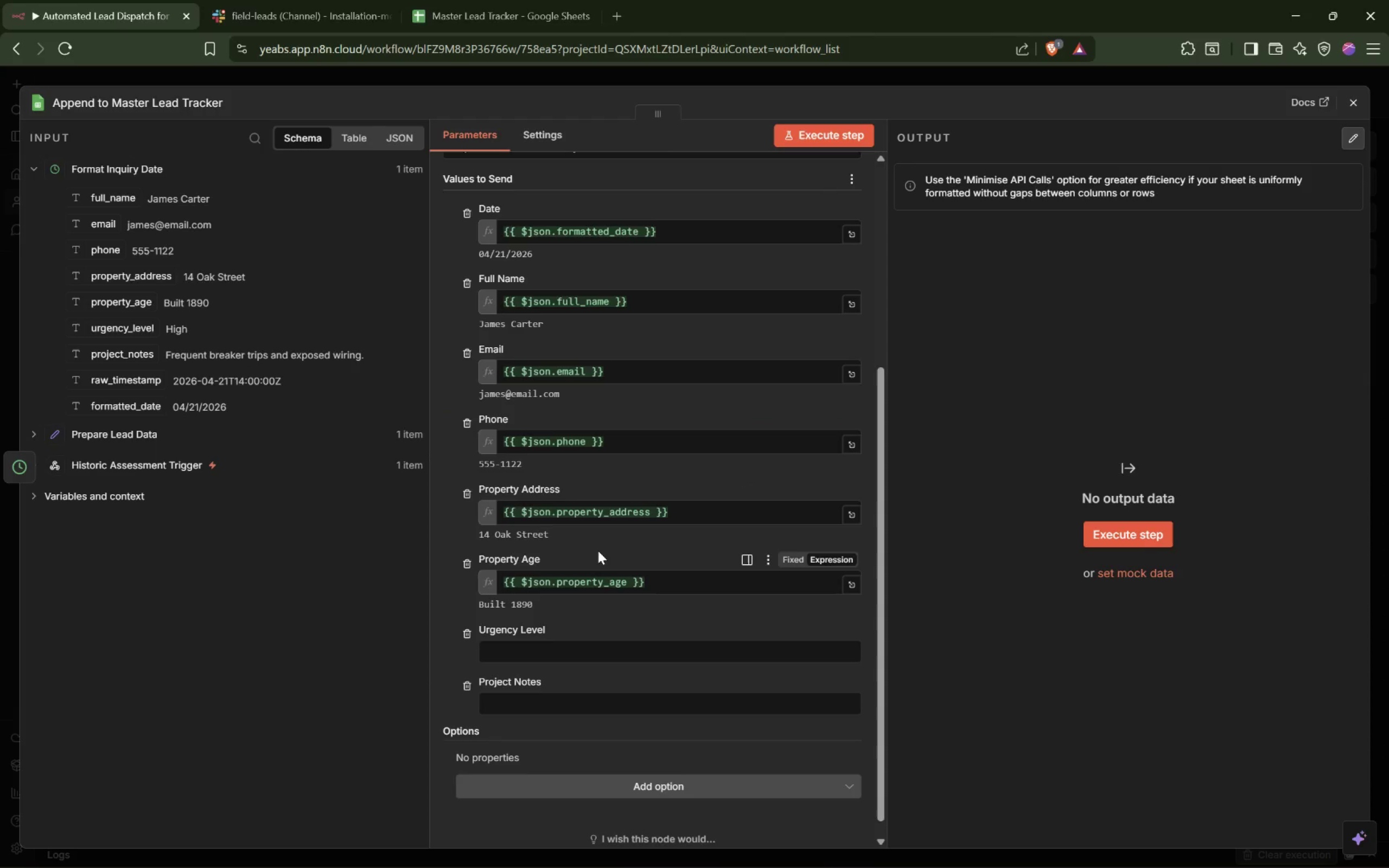 
scroll: coordinate [599, 549], scroll_direction: down, amount: 4.0
 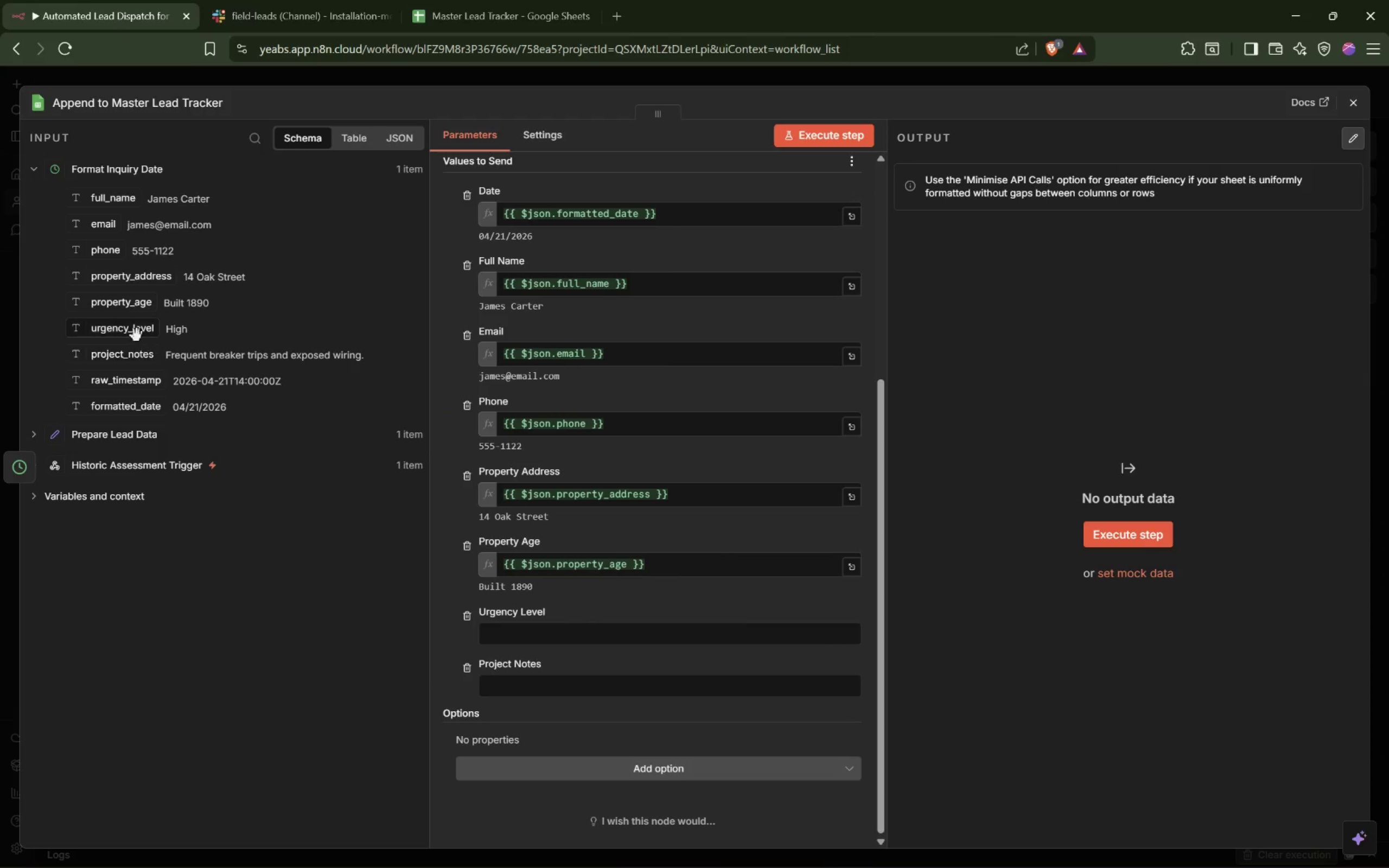 
left_click_drag(start_coordinate=[132, 326], to_coordinate=[534, 638])
 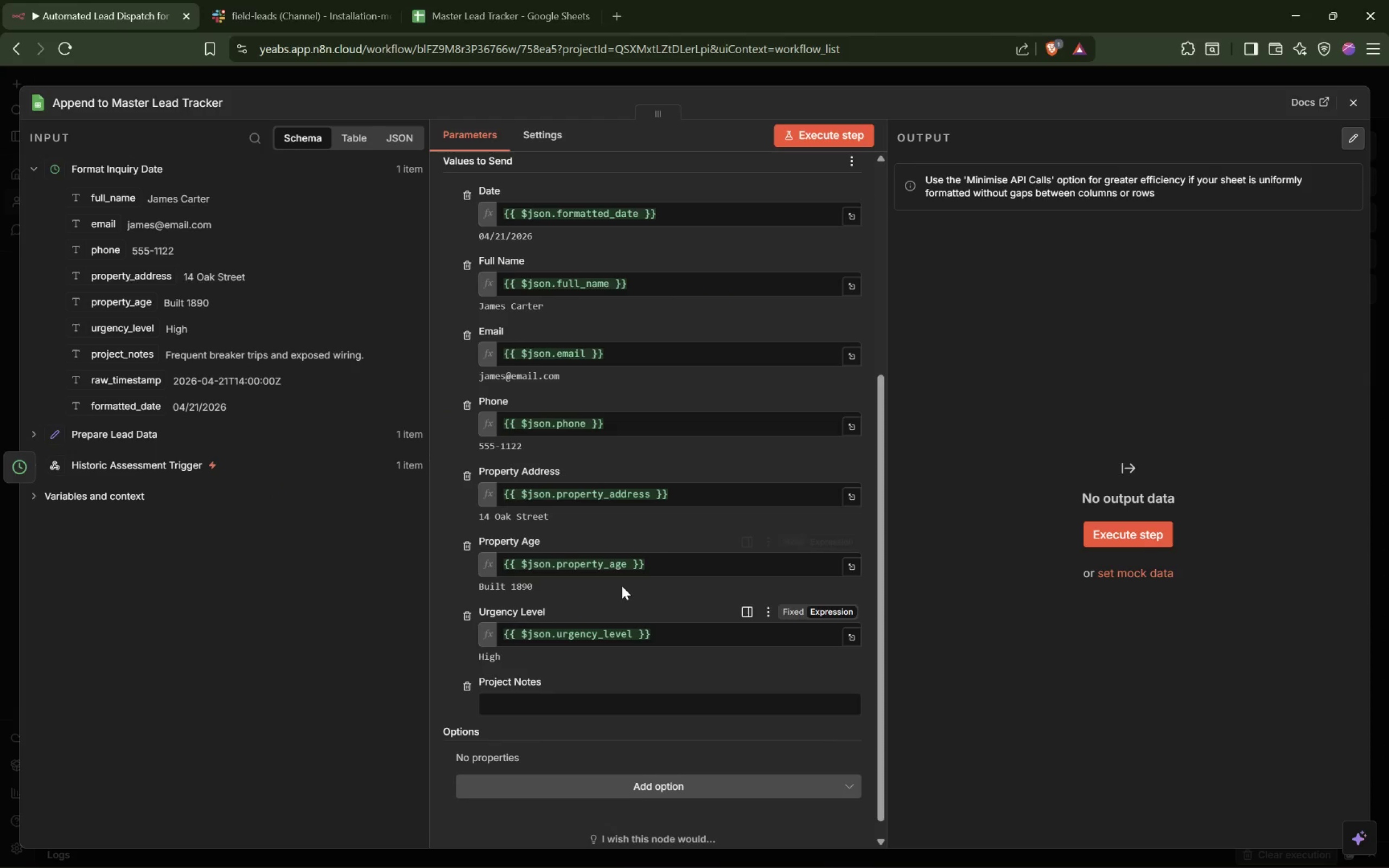 
scroll: coordinate [622, 586], scroll_direction: down, amount: 5.0
 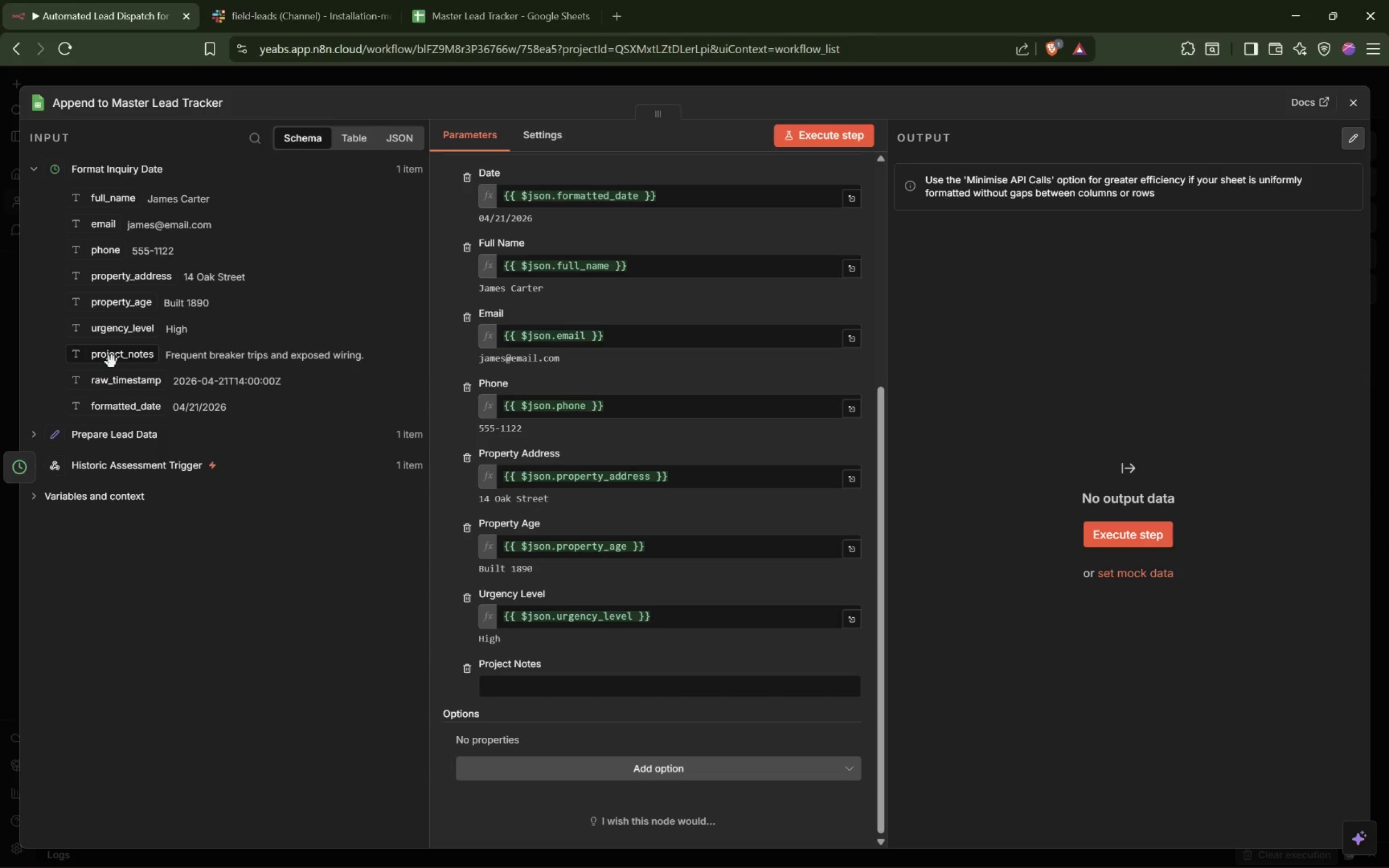 
left_click_drag(start_coordinate=[112, 362], to_coordinate=[517, 683])
 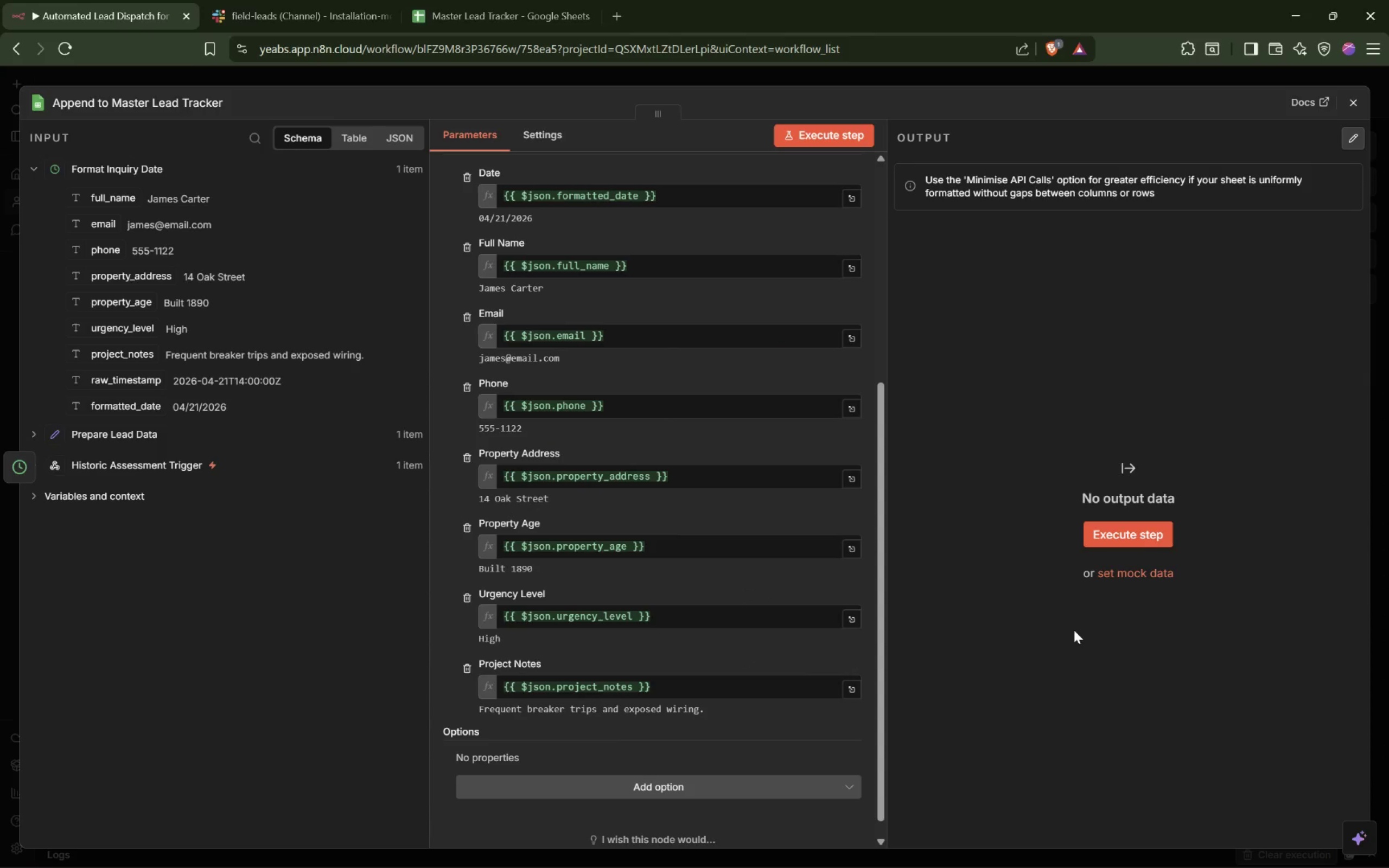 
left_click([1128, 533])
 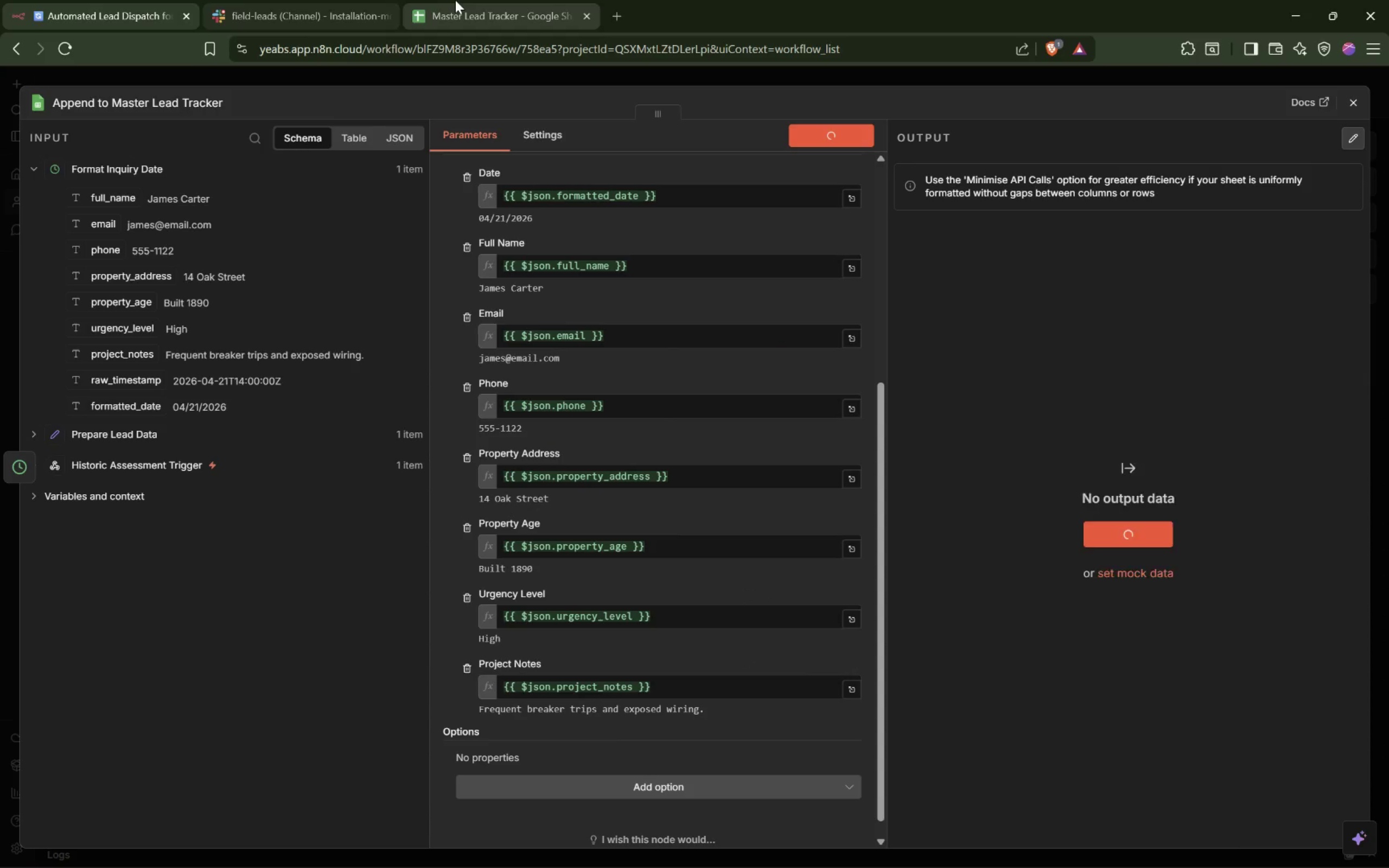 
left_click([460, 7])
 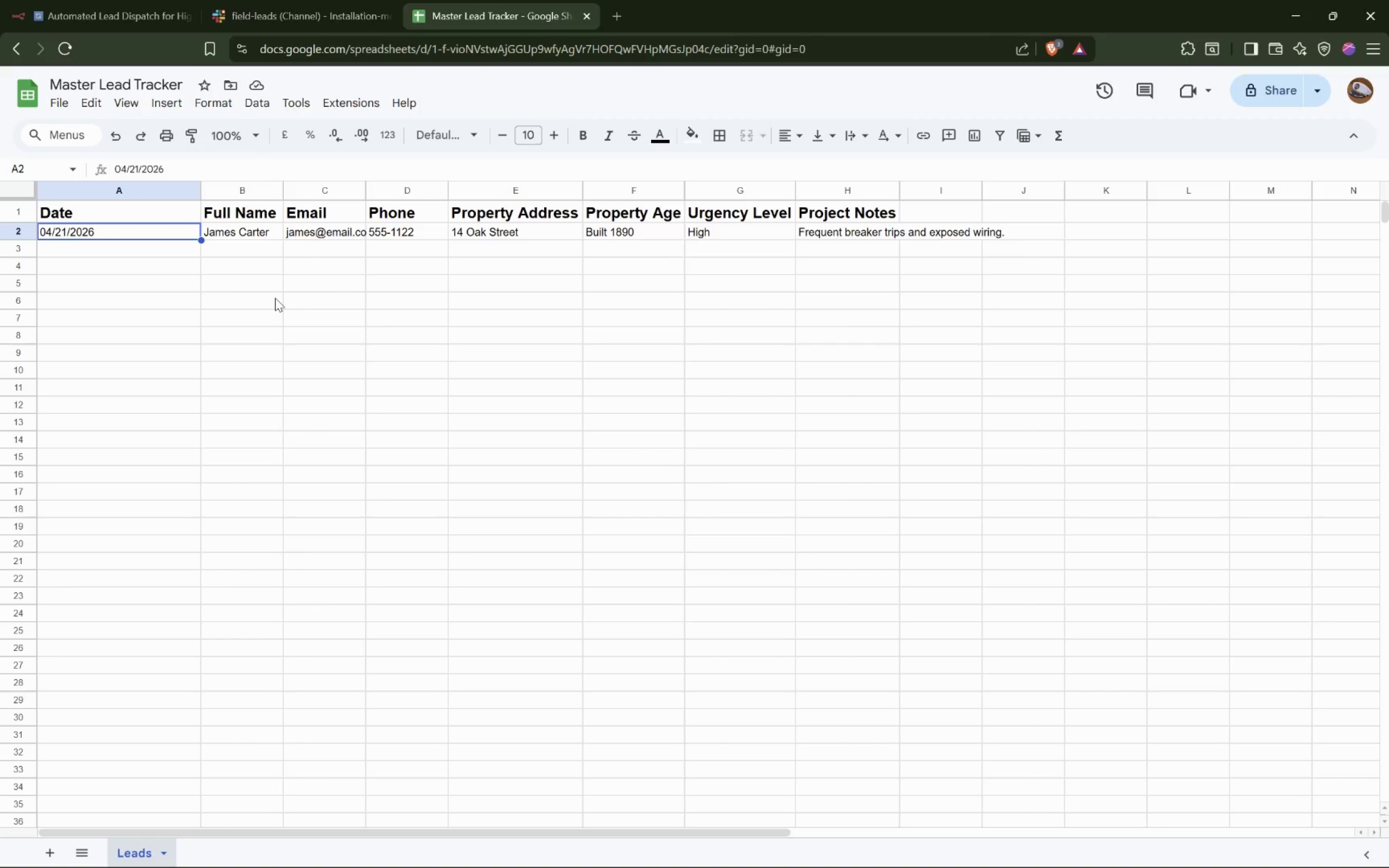 
left_click([153, 295])
 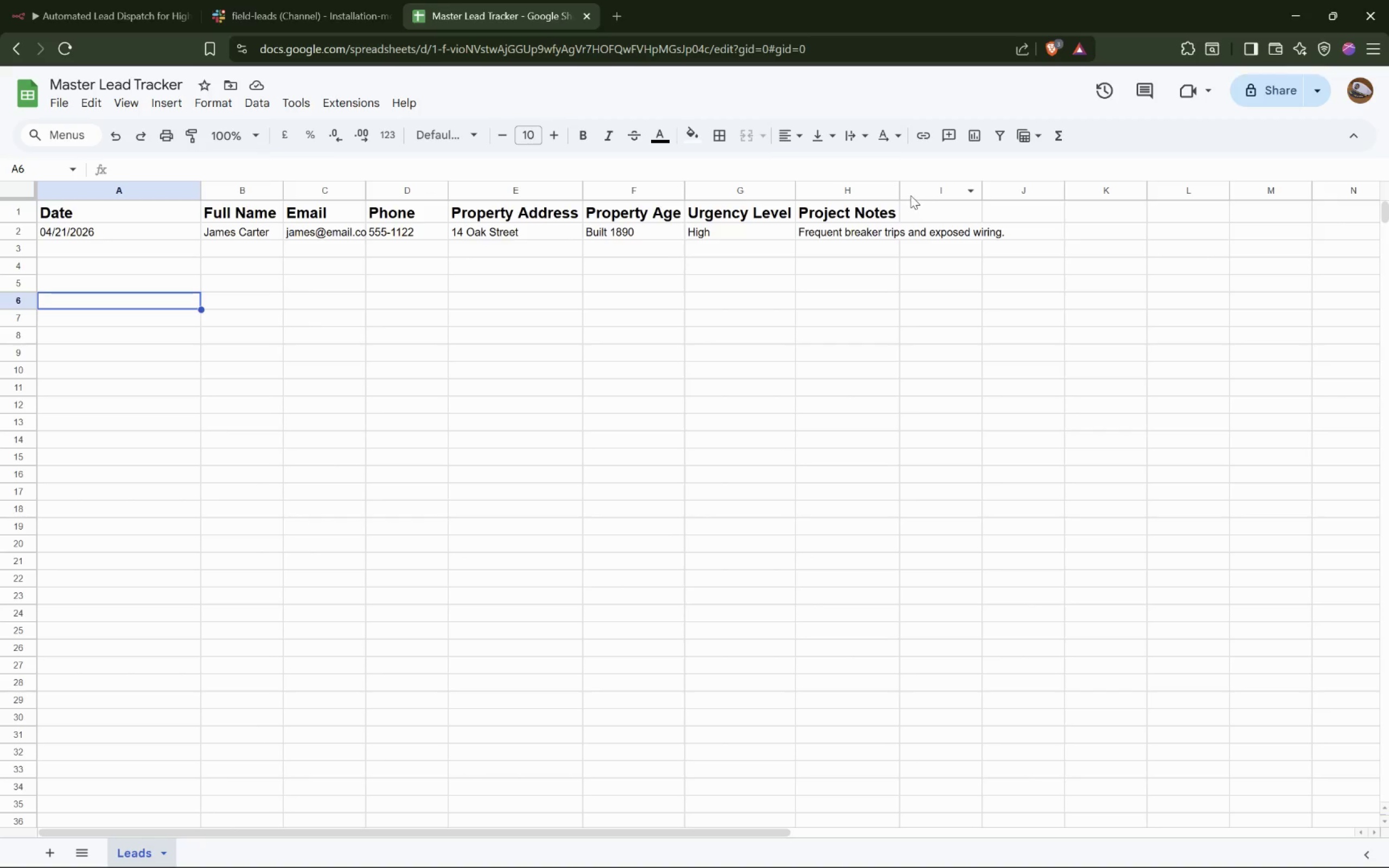 
double_click([902, 192])
 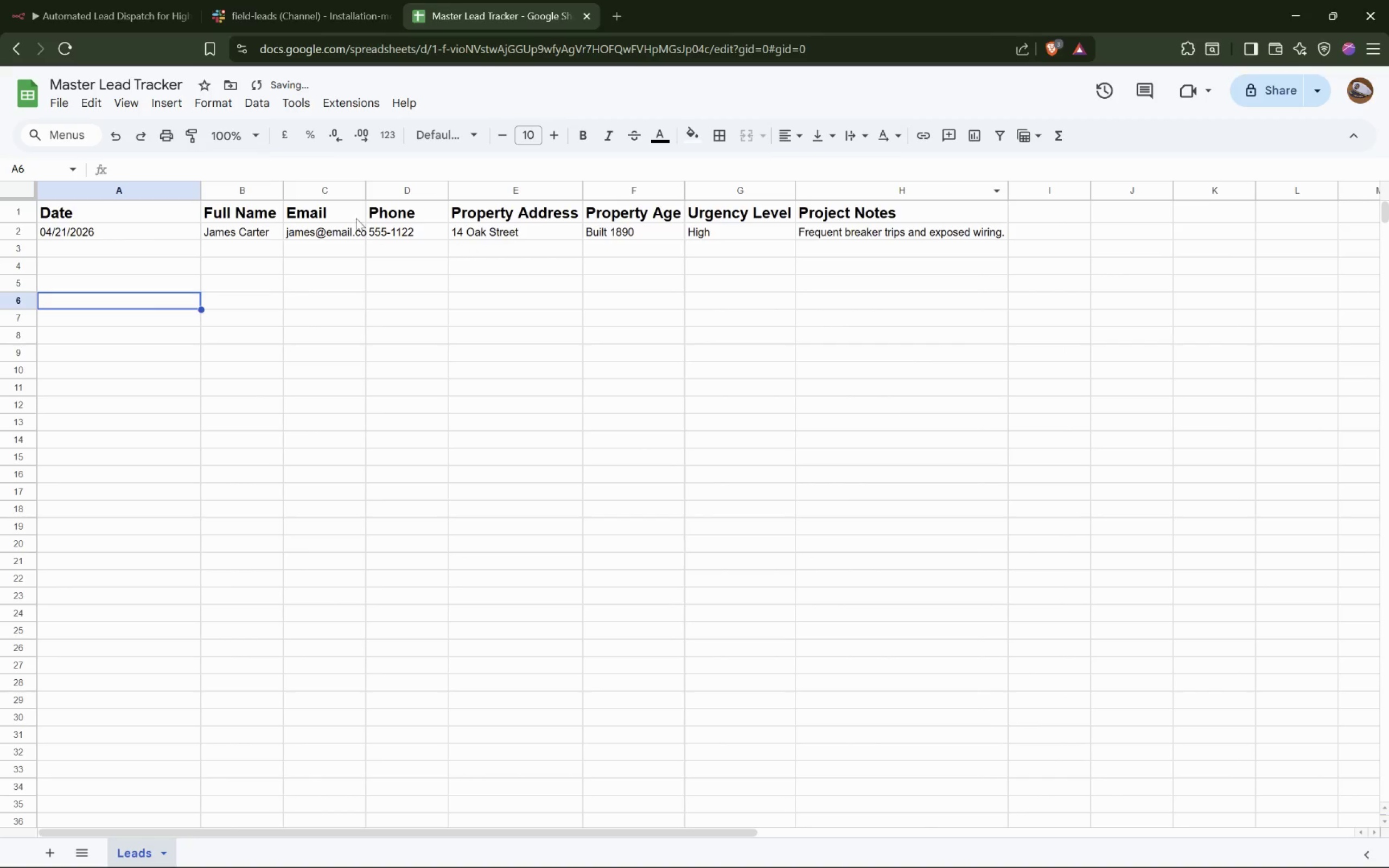 
double_click([369, 196])
 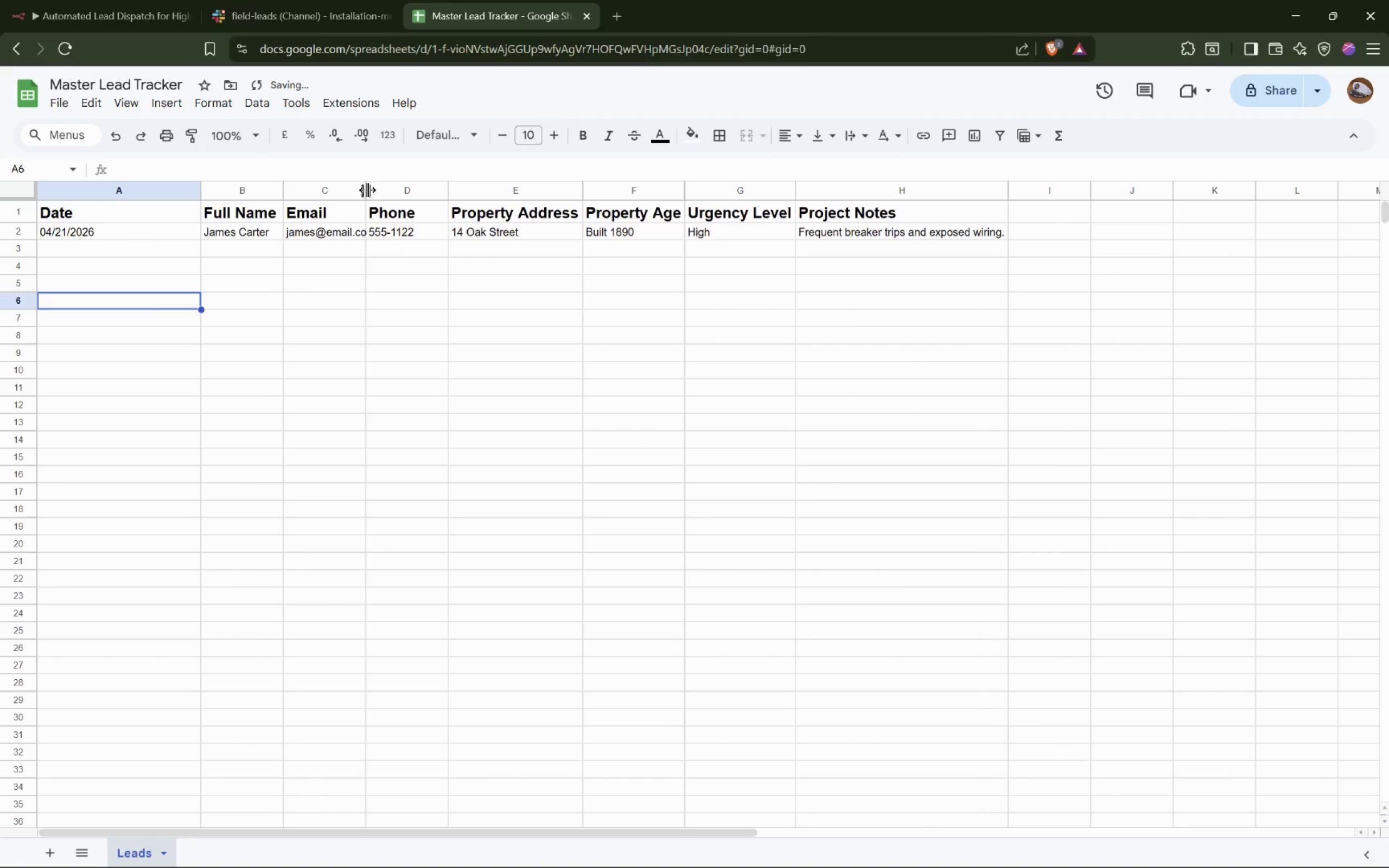 
double_click([367, 190])
 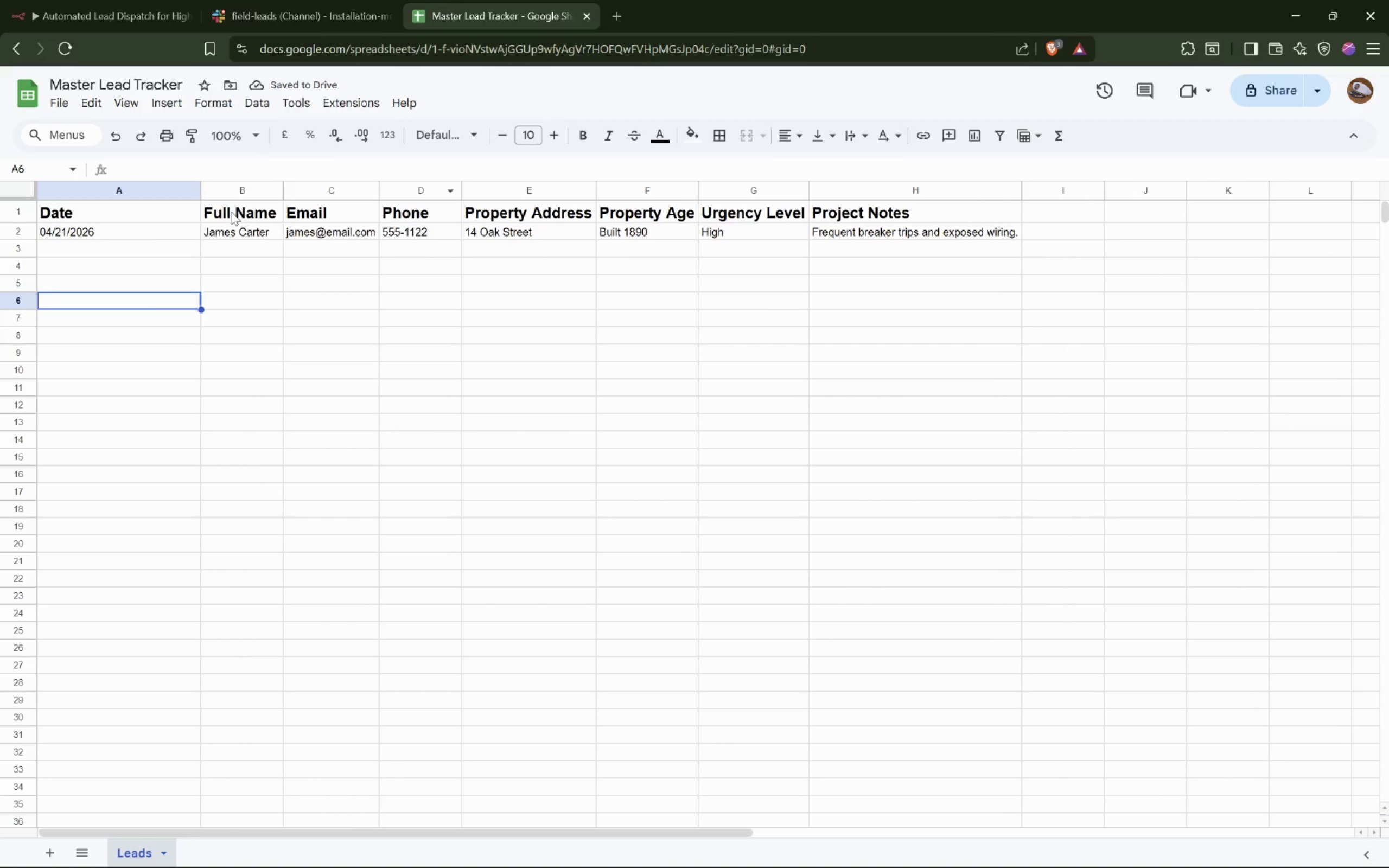 
wait(5.03)
 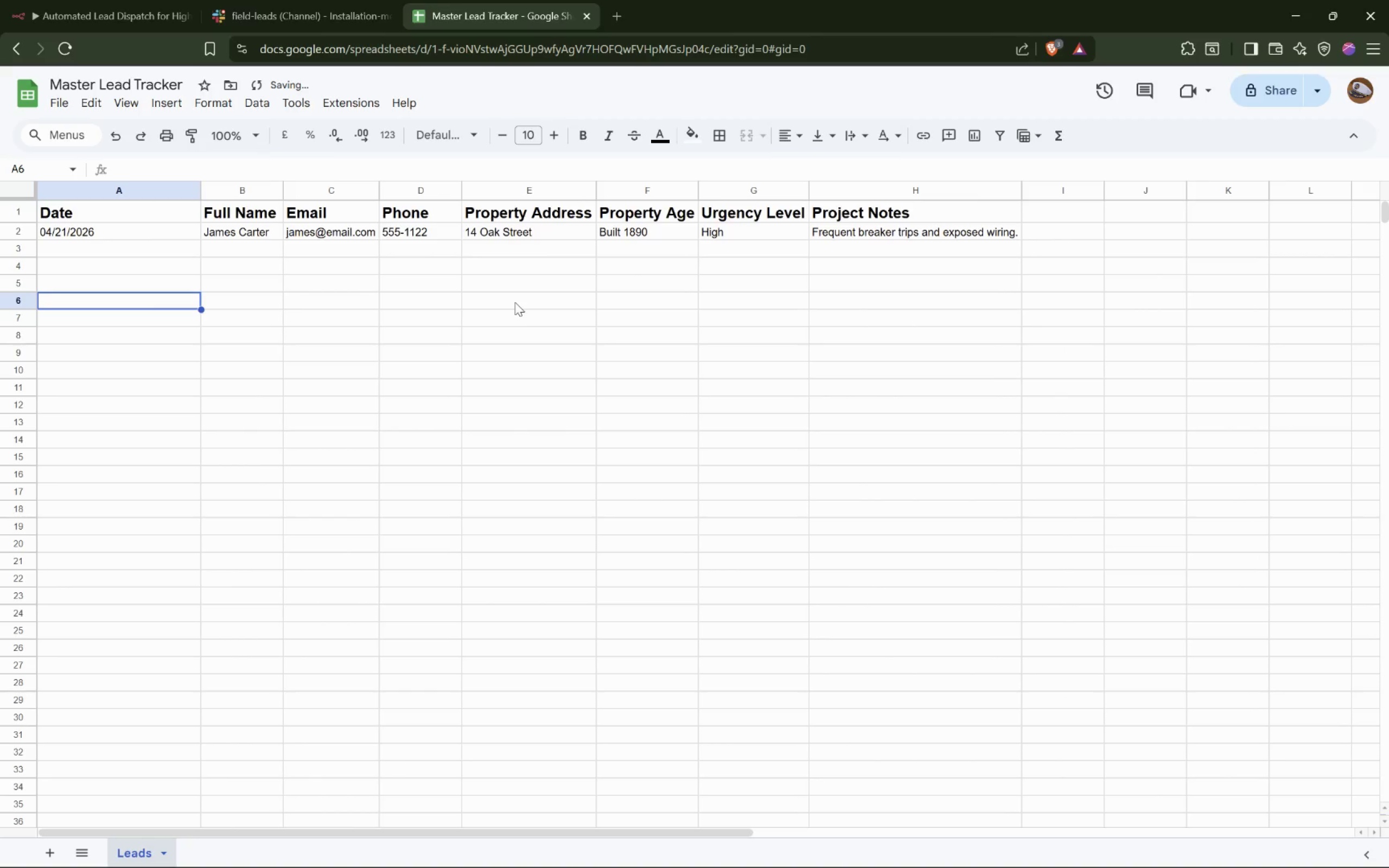 
double_click([201, 195])
 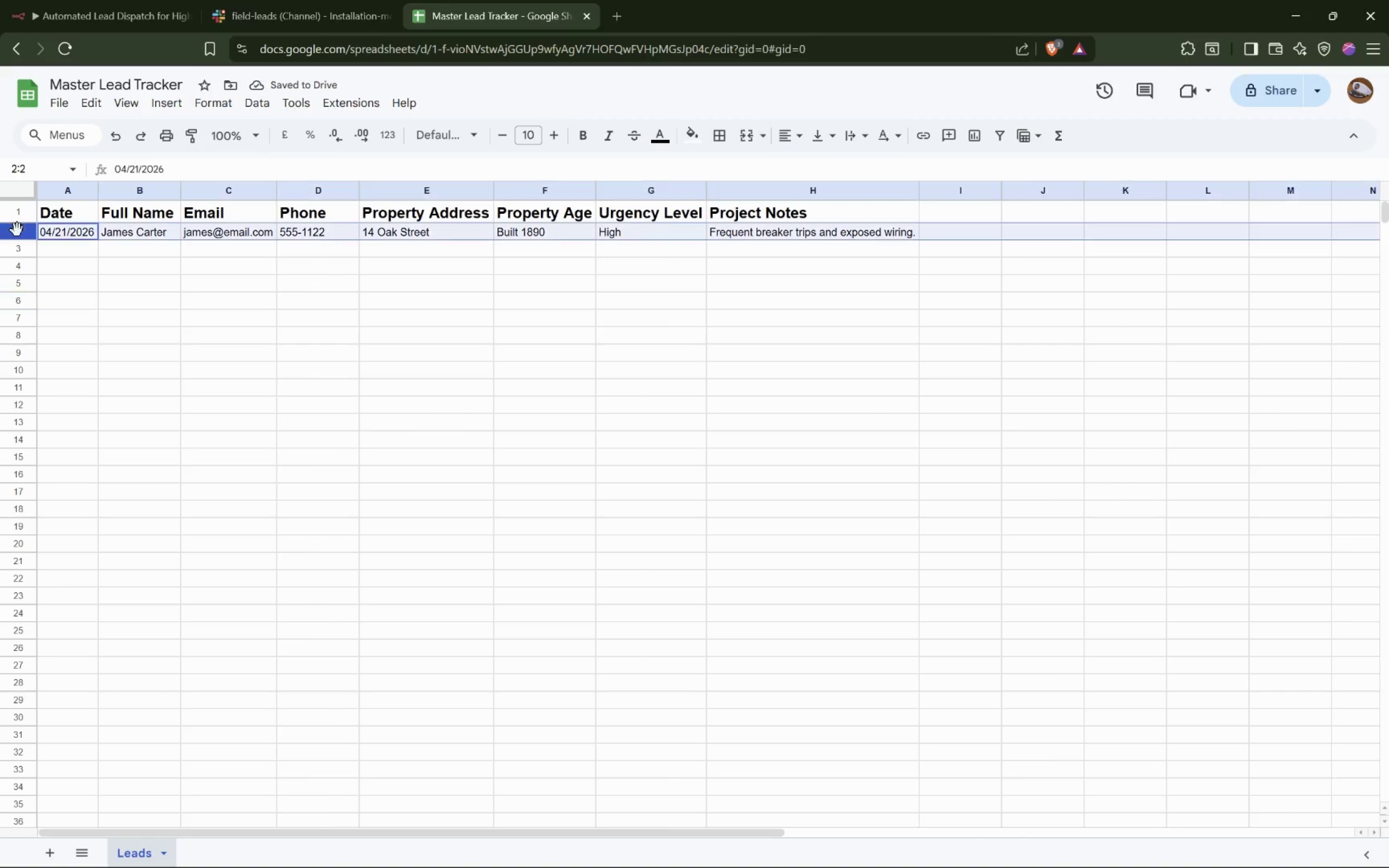 
scroll: coordinate [196, 475], scroll_direction: down, amount: 2.0
 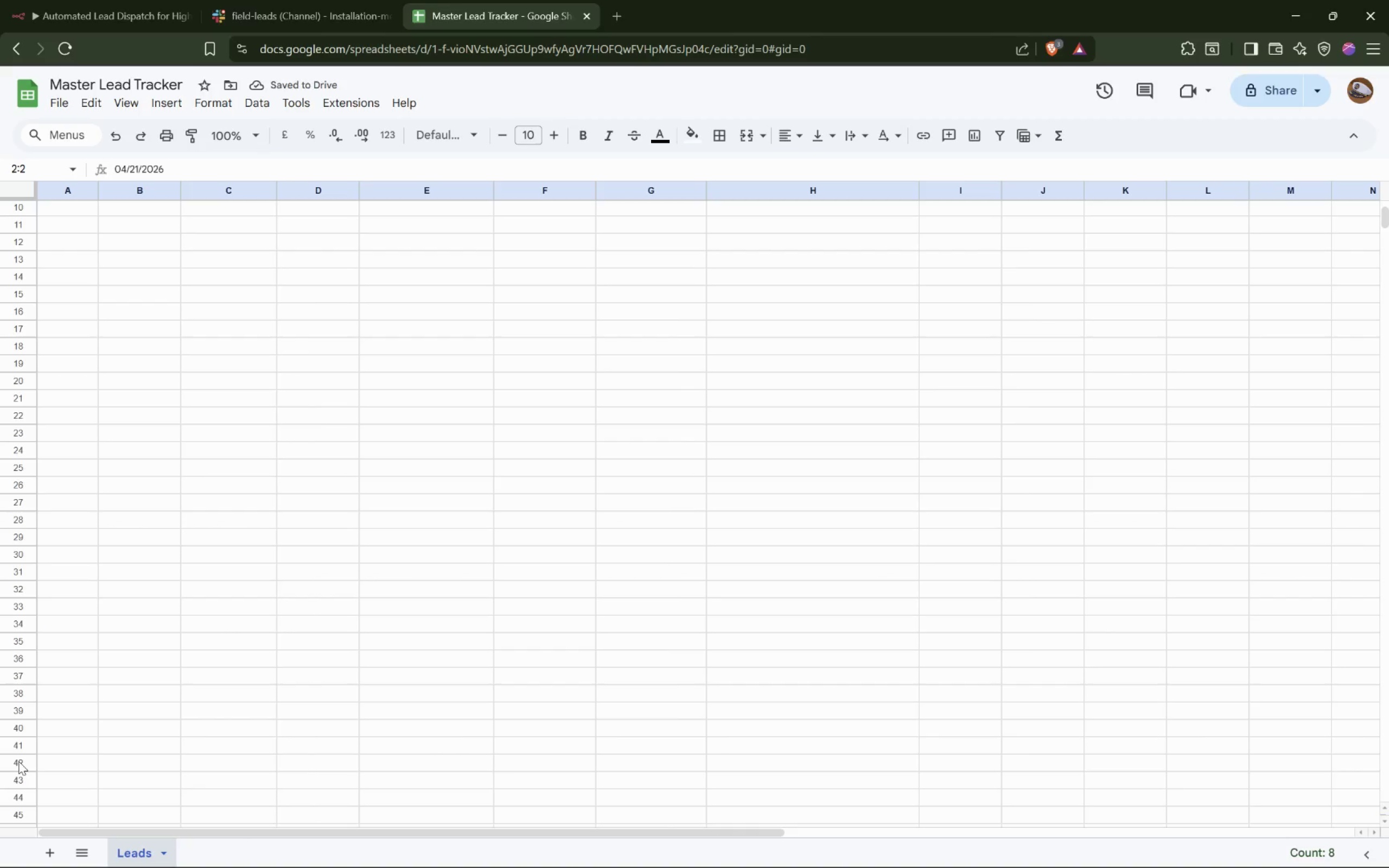 
hold_key(key=ShiftLeft, duration=0.5)
left_click([18, 761])
 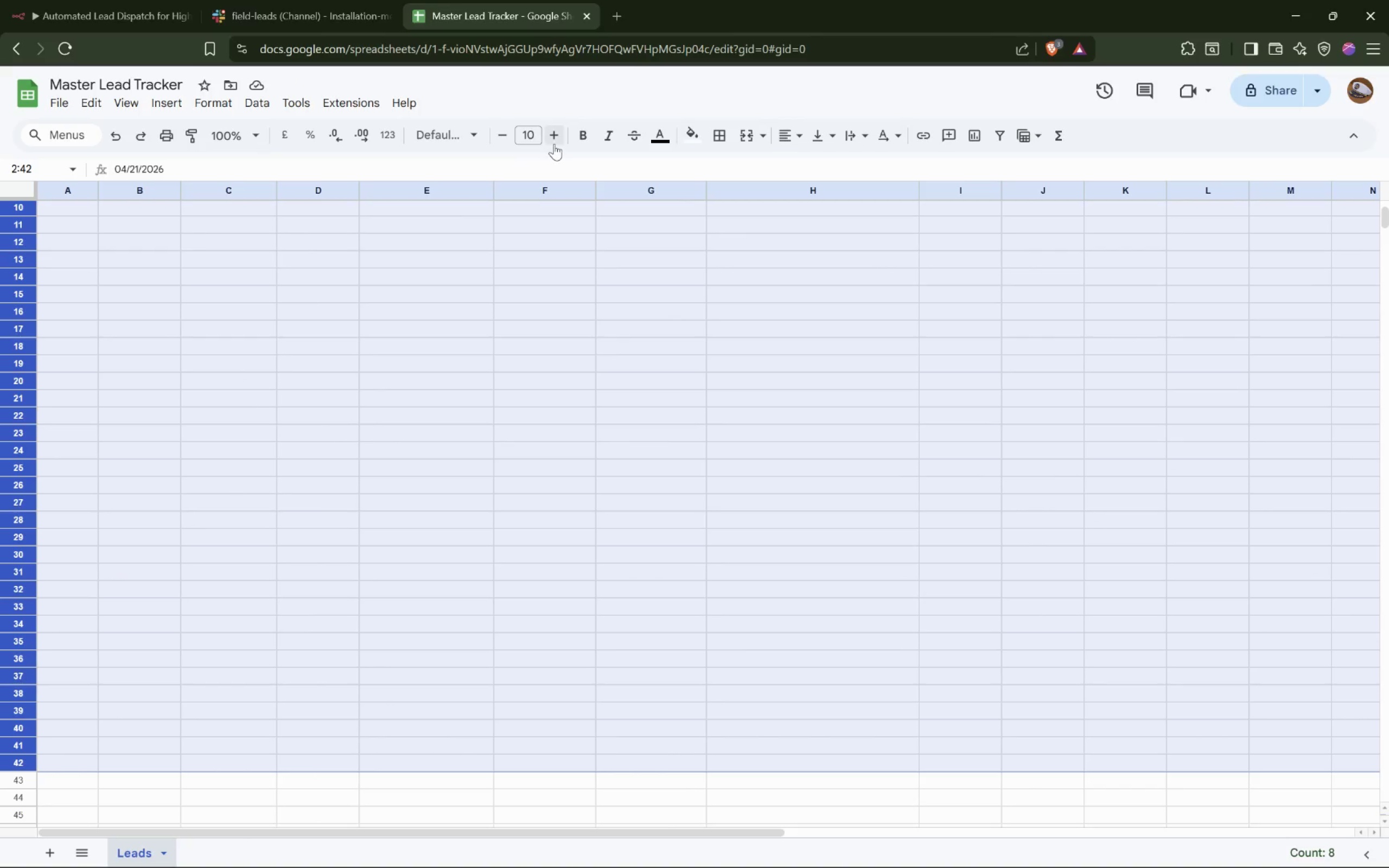 
double_click([554, 143])
 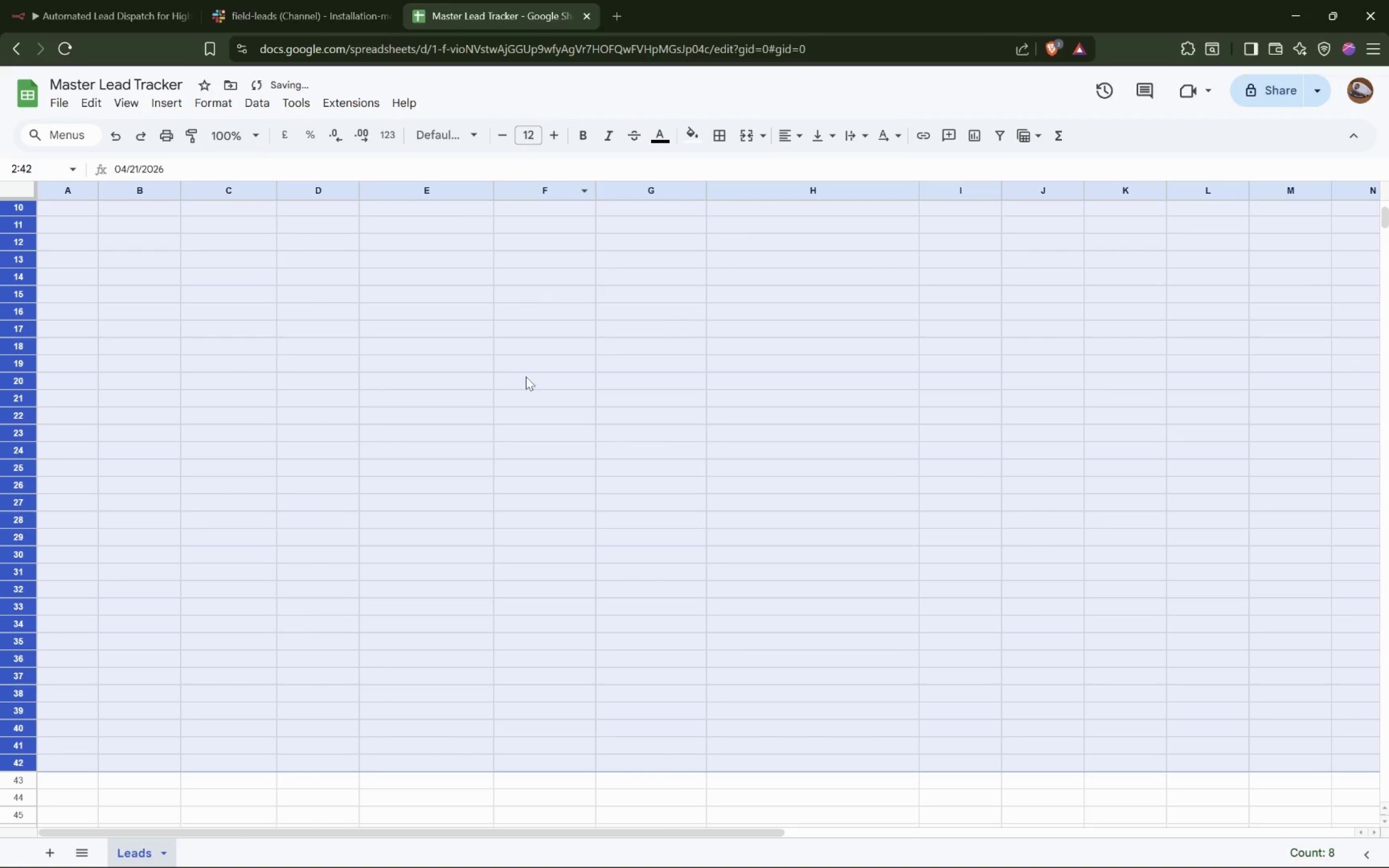 
scroll: coordinate [525, 380], scroll_direction: up, amount: 5.0
 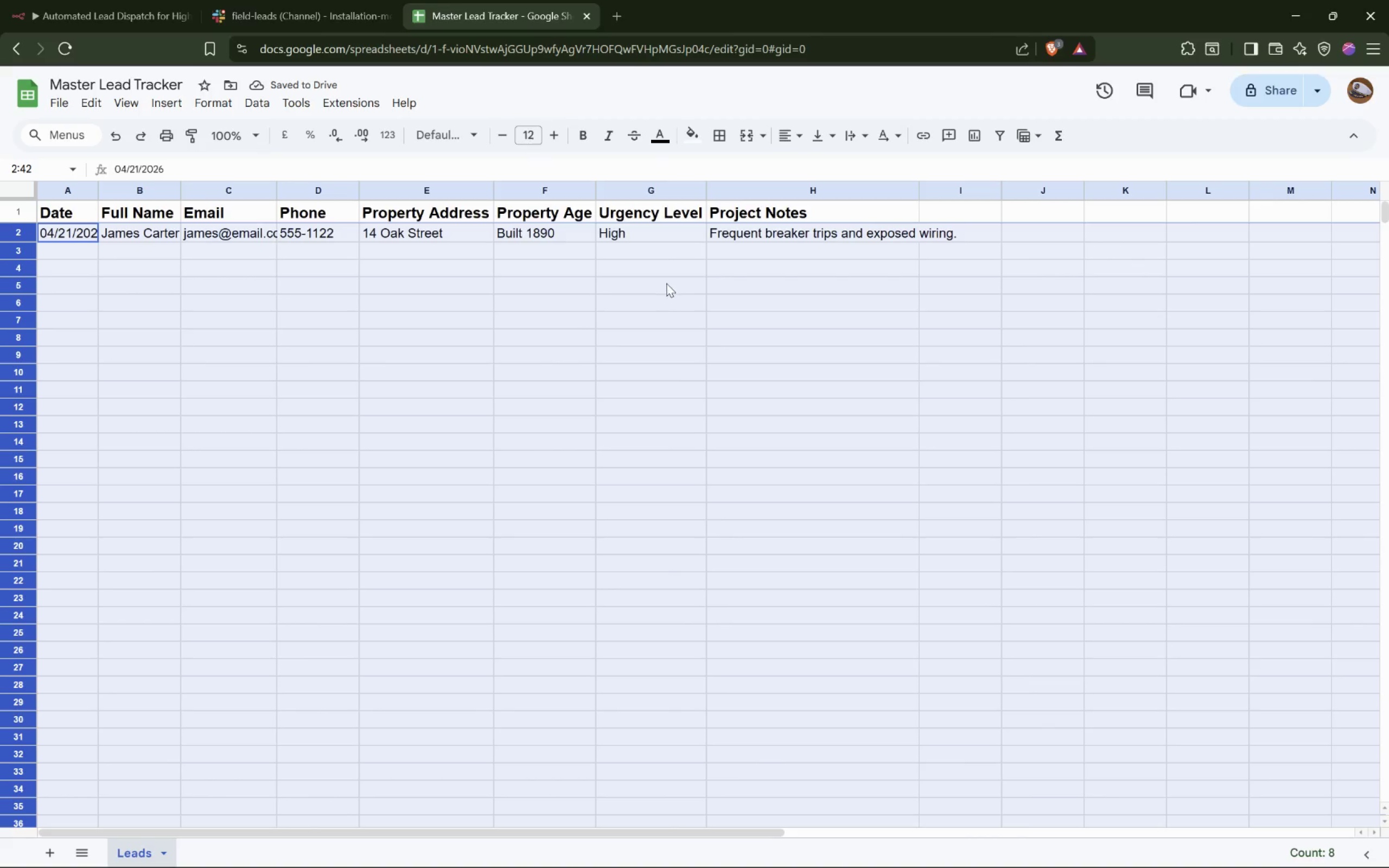 
left_click([632, 316])
 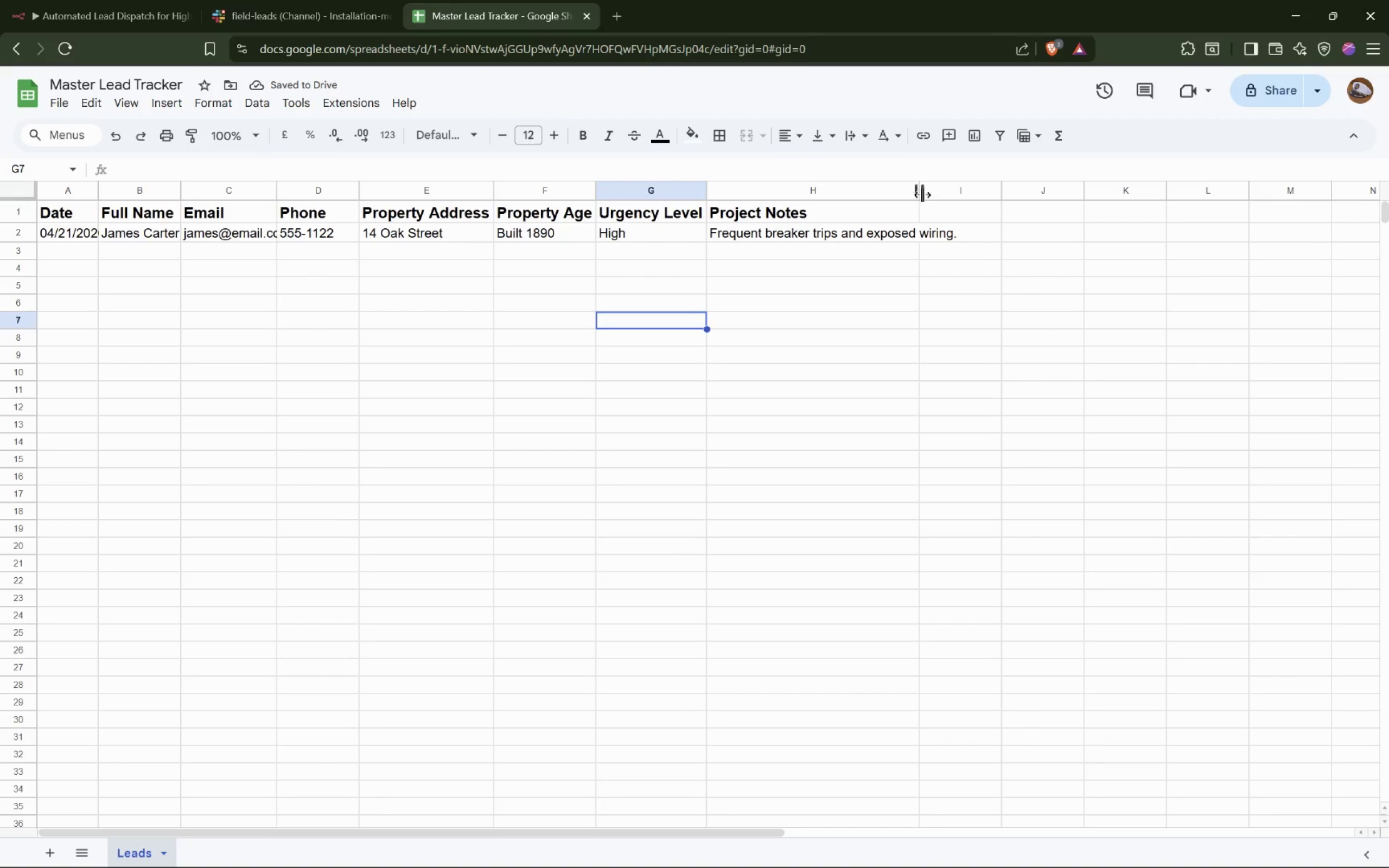 
double_click([922, 195])
 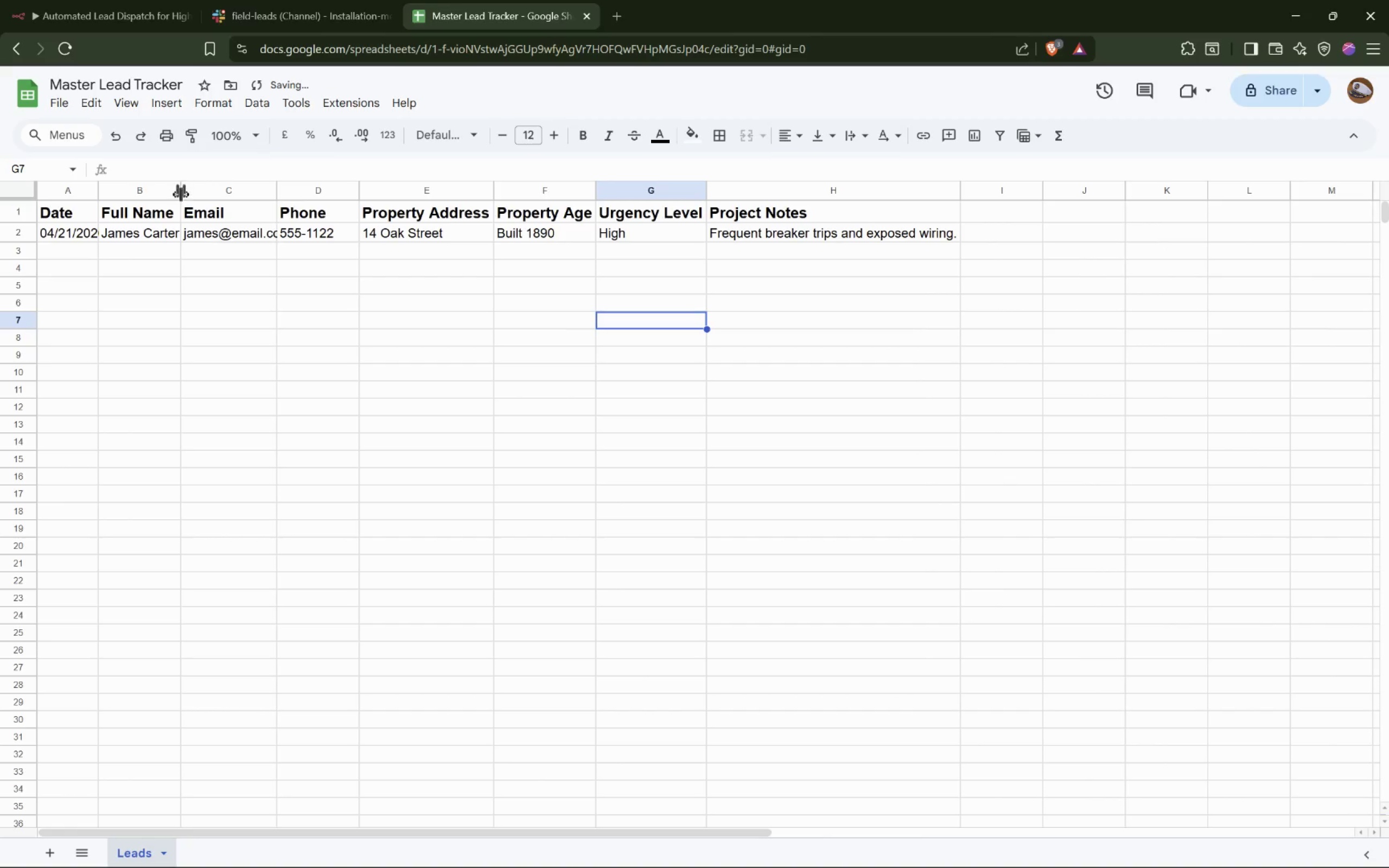 
double_click([181, 194])
 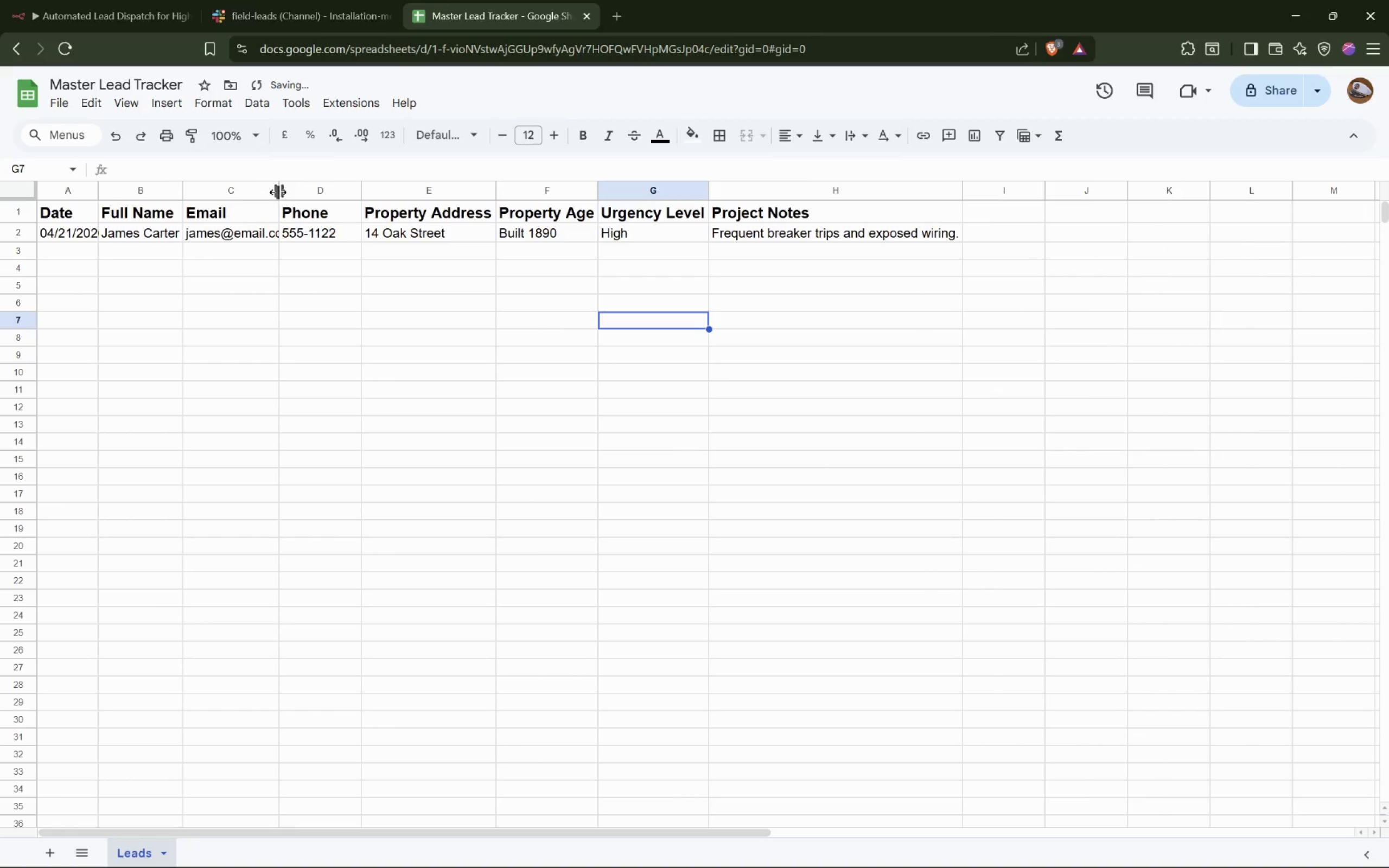 
double_click([278, 192])
 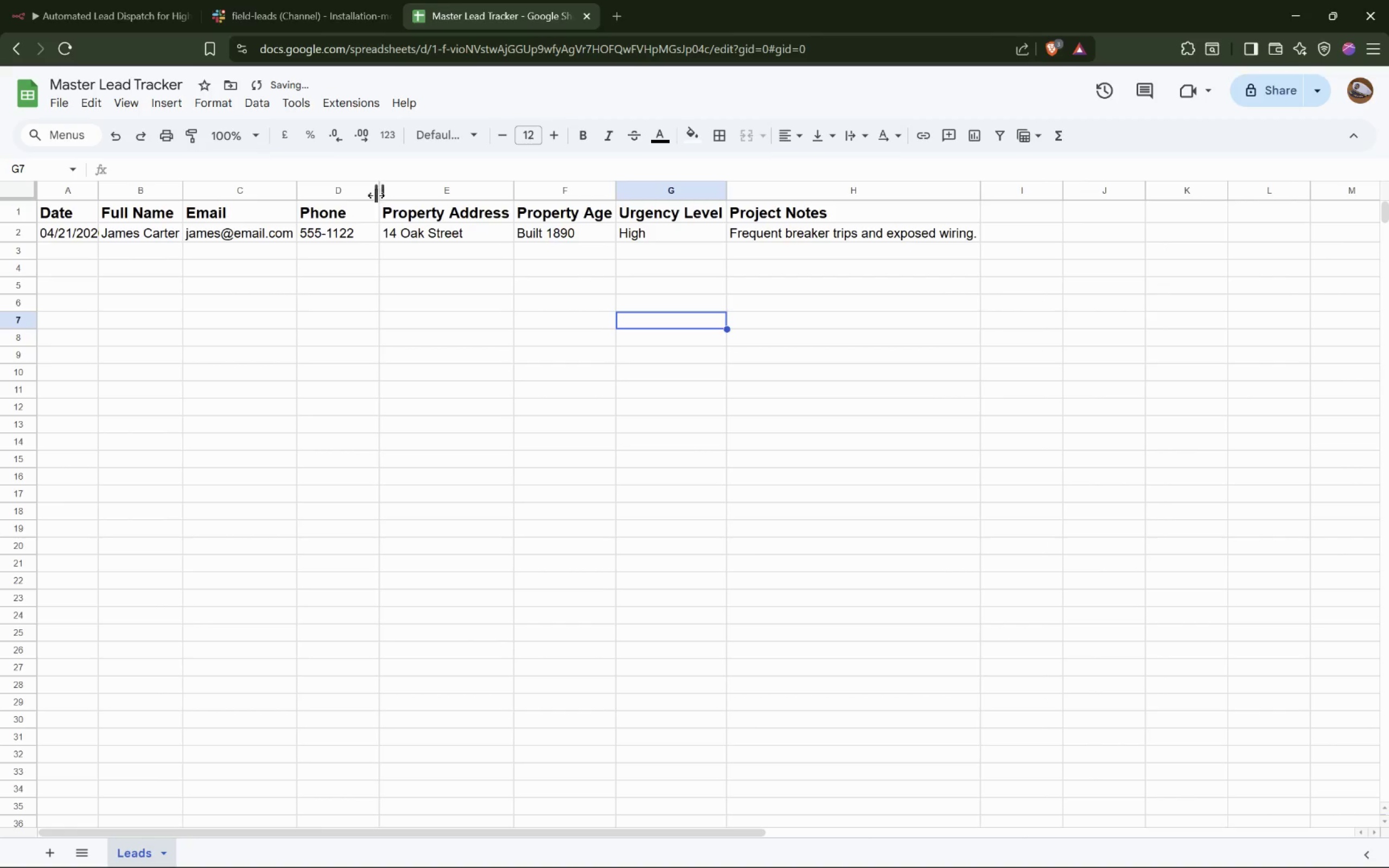 
double_click([376, 195])
 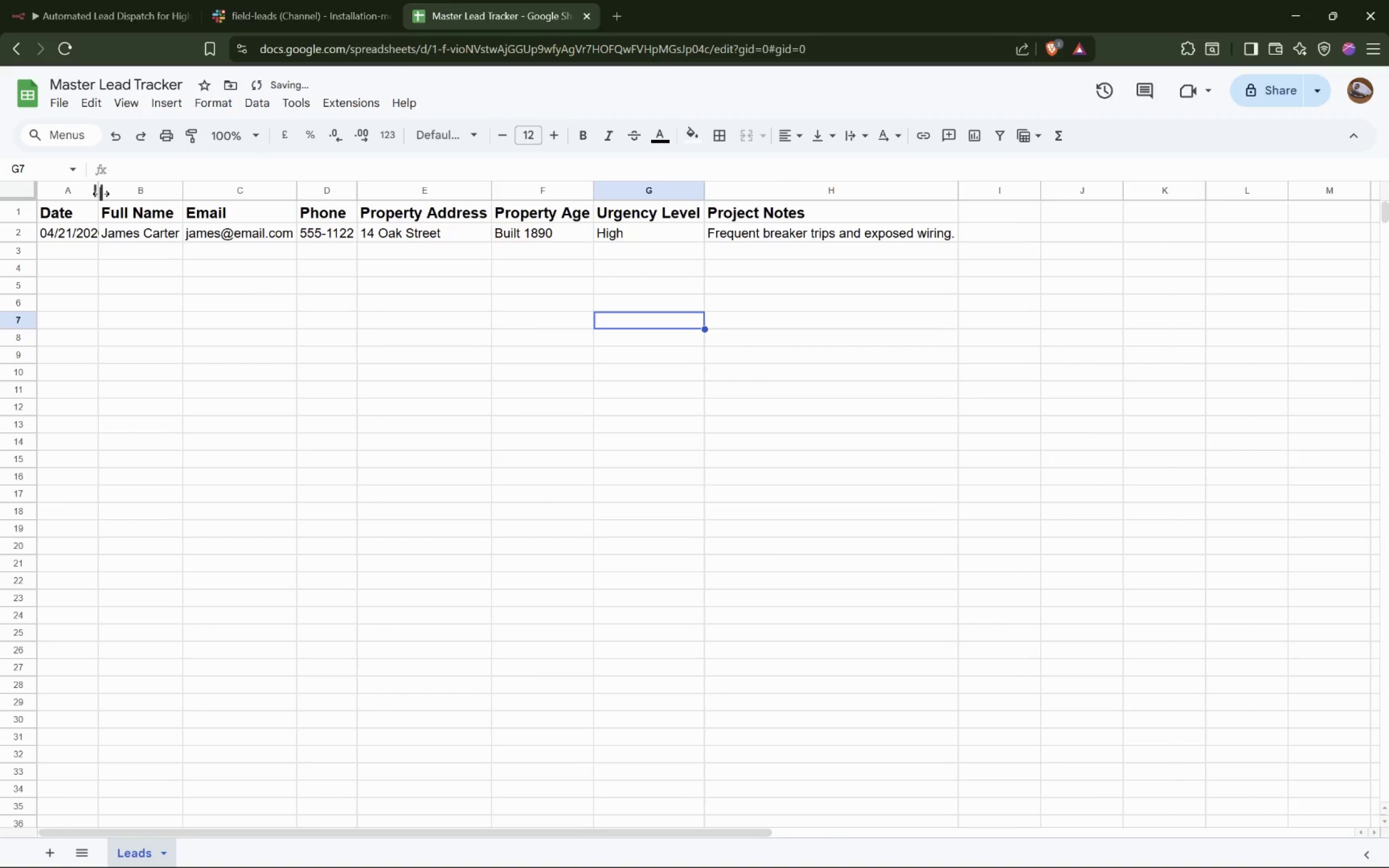 
double_click([101, 194])
 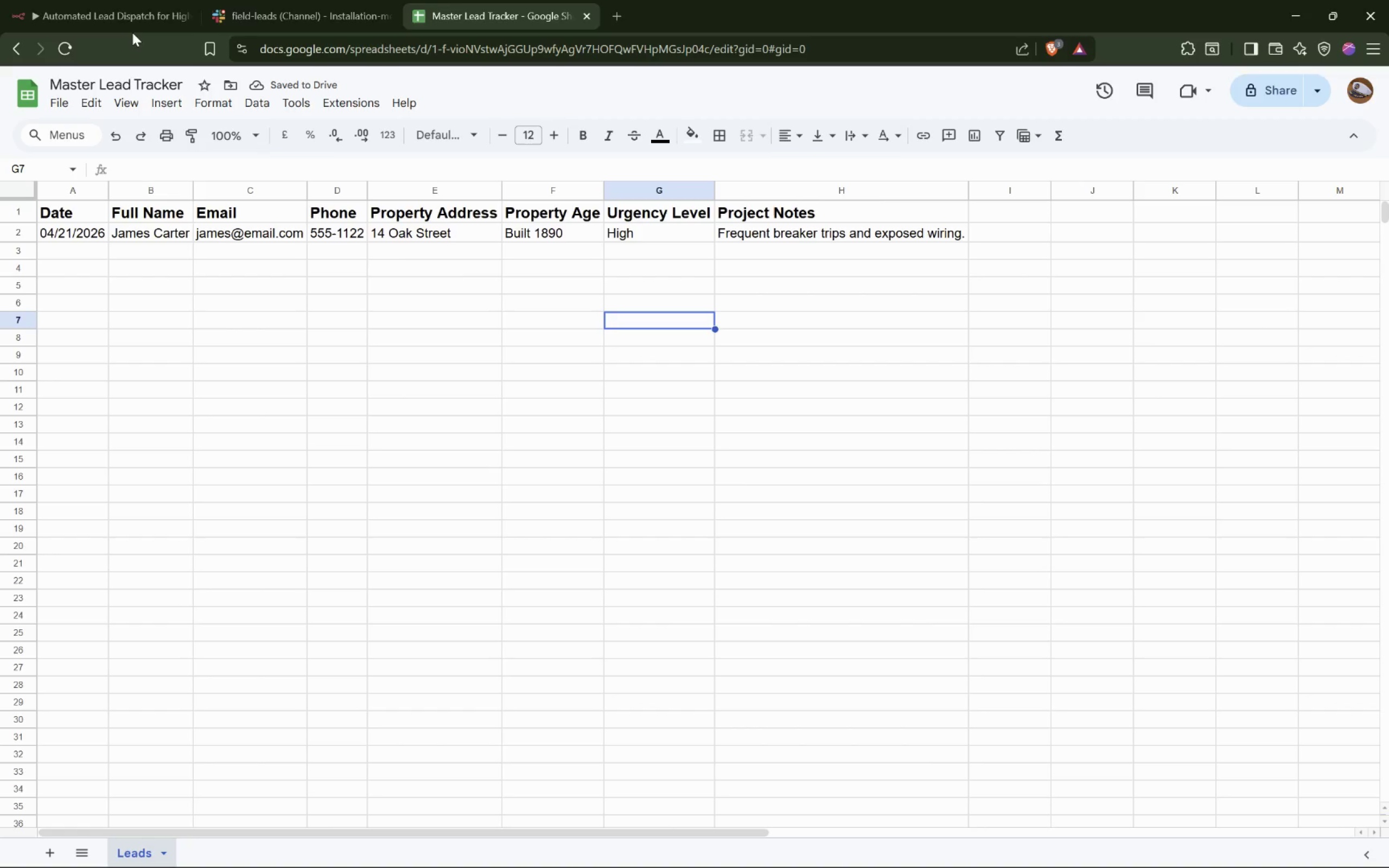 
wait(5.3)
 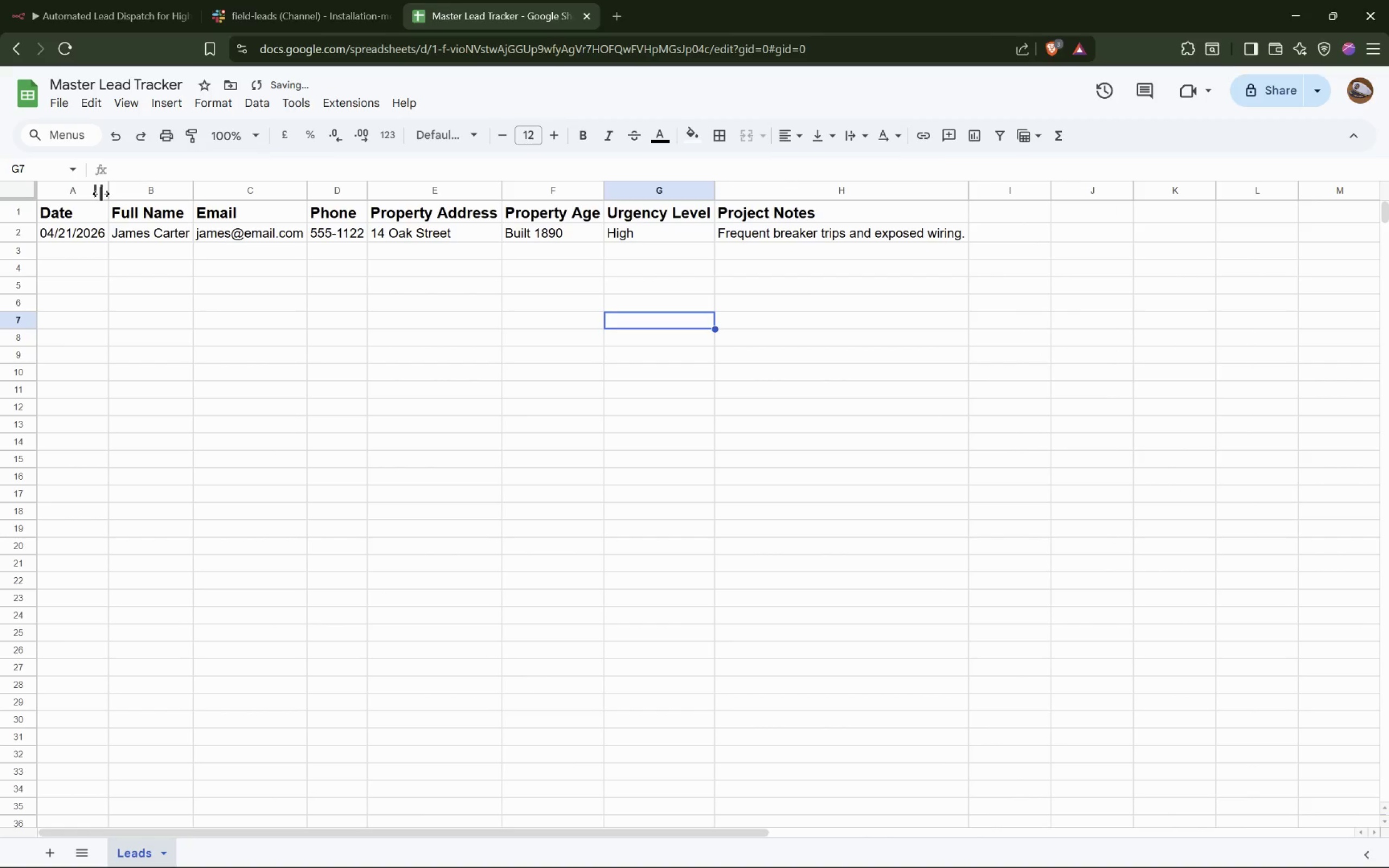 
scroll: coordinate [427, 482], scroll_direction: down, amount: 1.0
 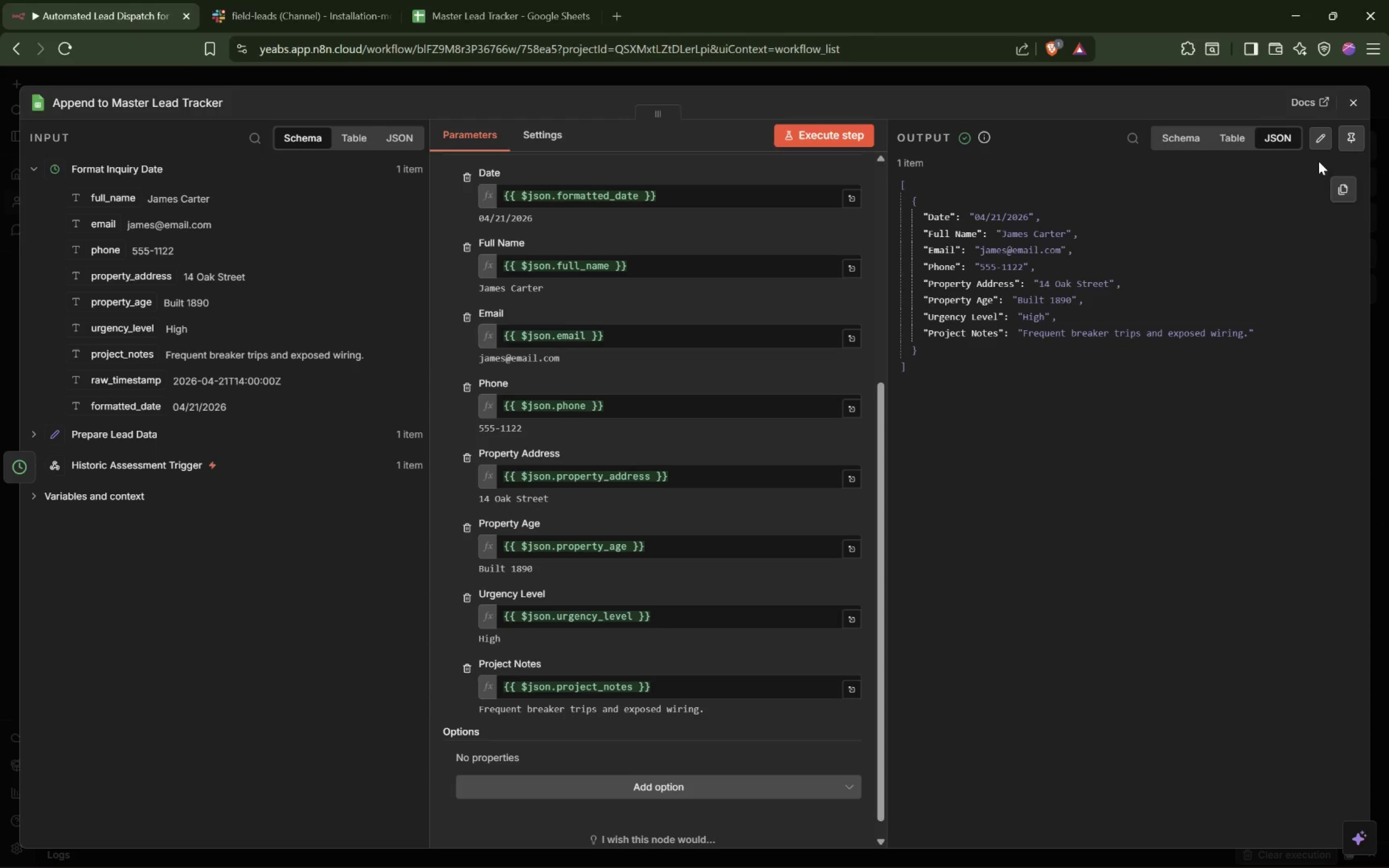 
left_click([1353, 141])
 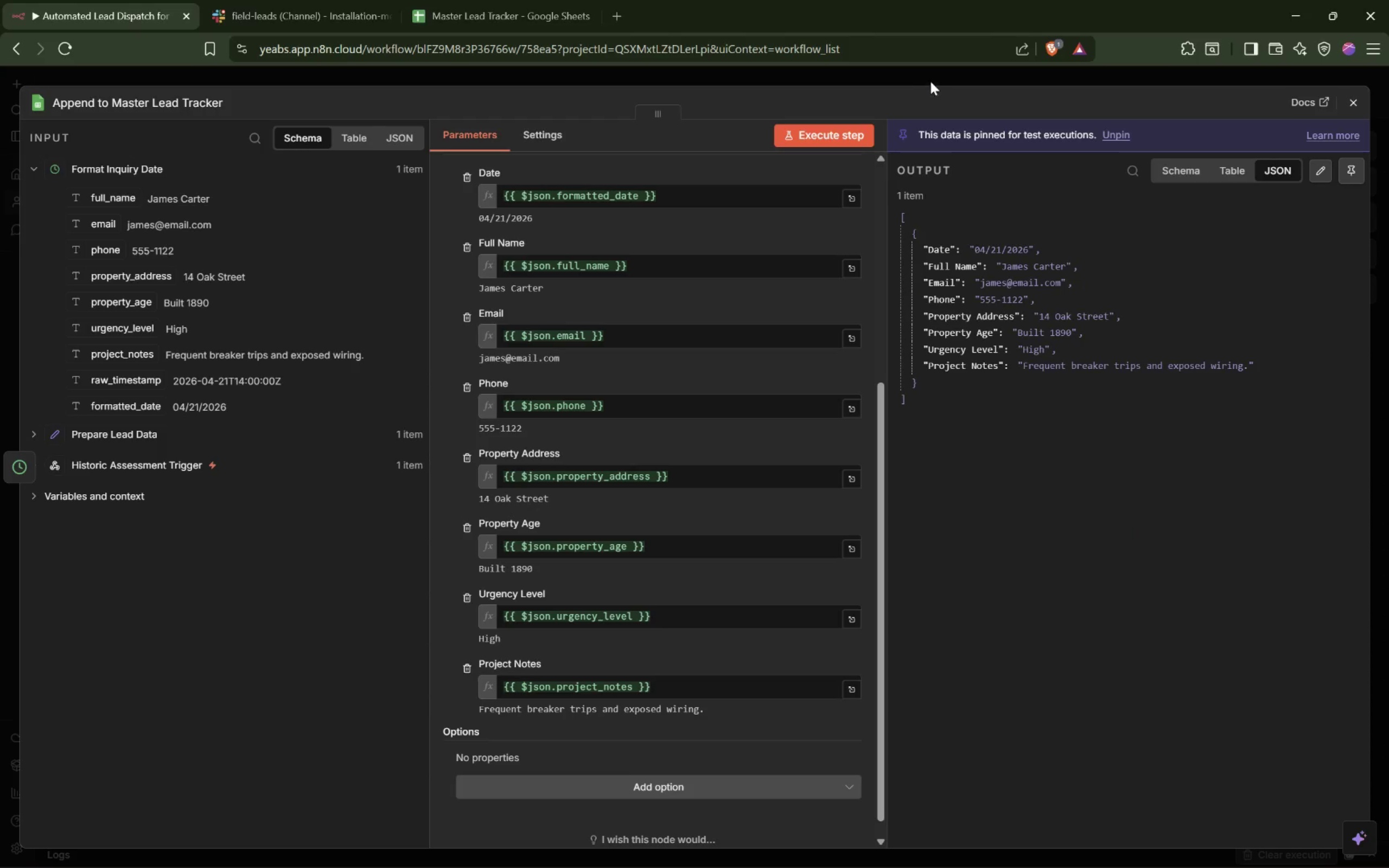 
left_click([941, 72])
 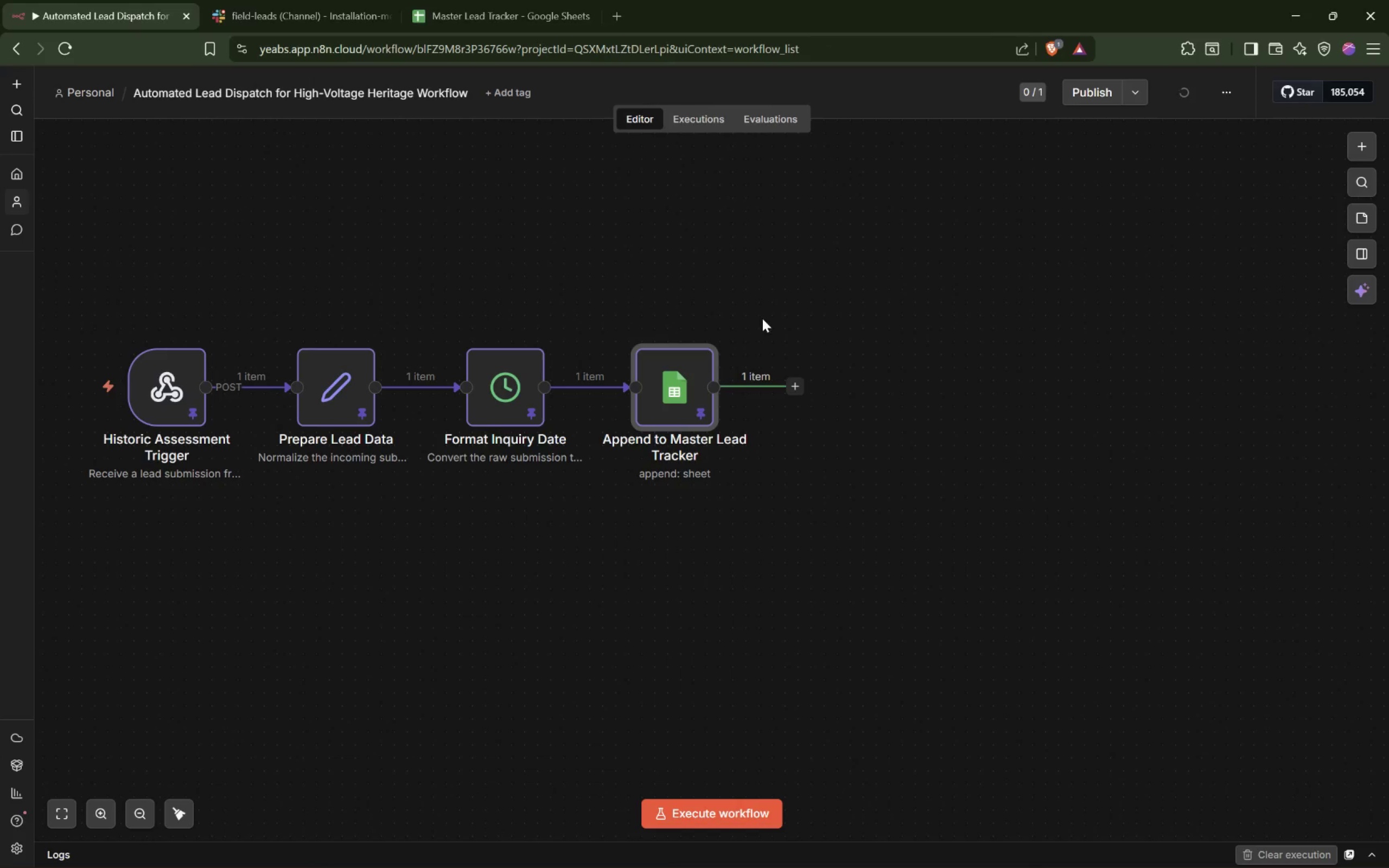 
scroll: coordinate [762, 318], scroll_direction: down, amount: 1.0
 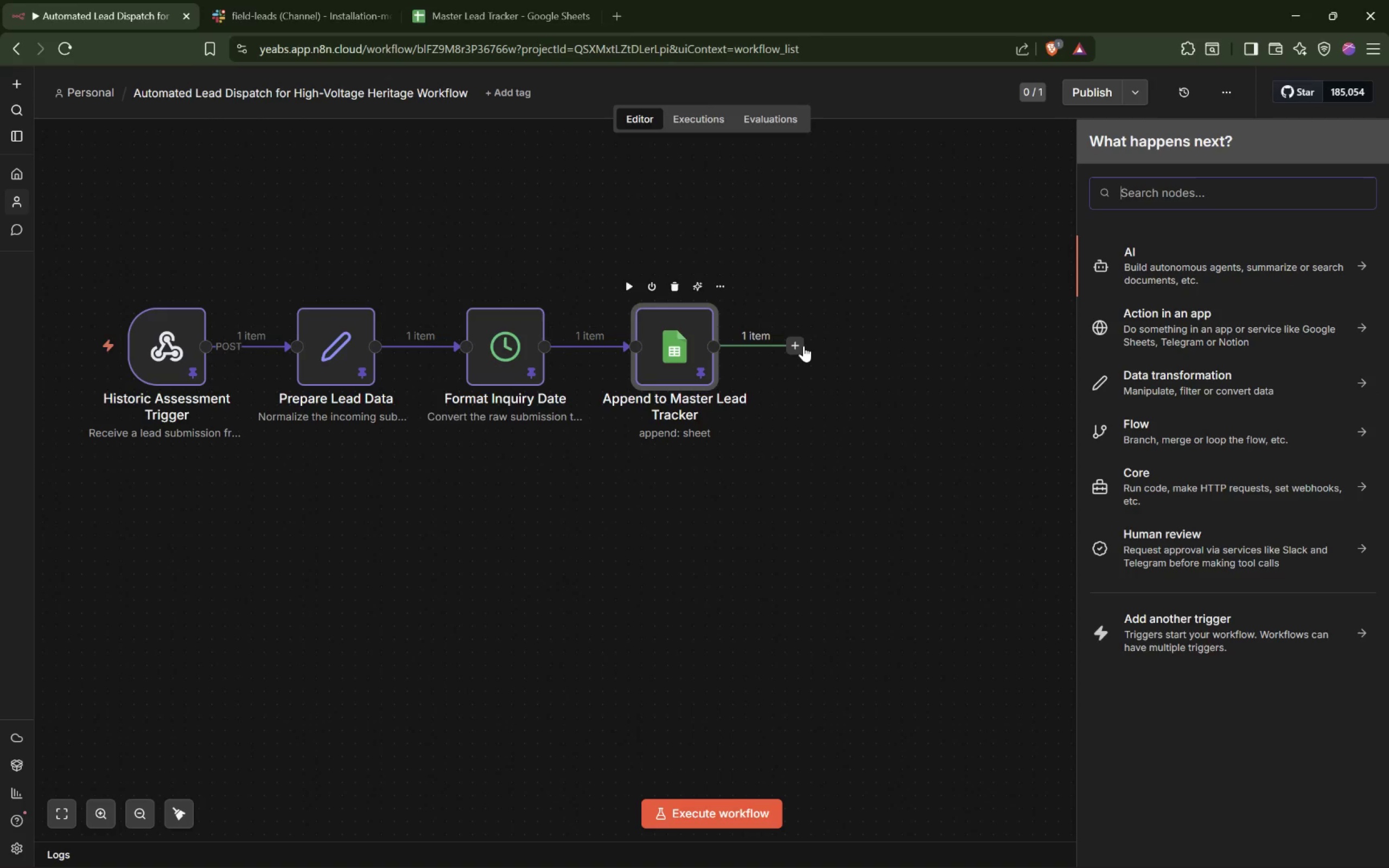 
wait(66.01)
 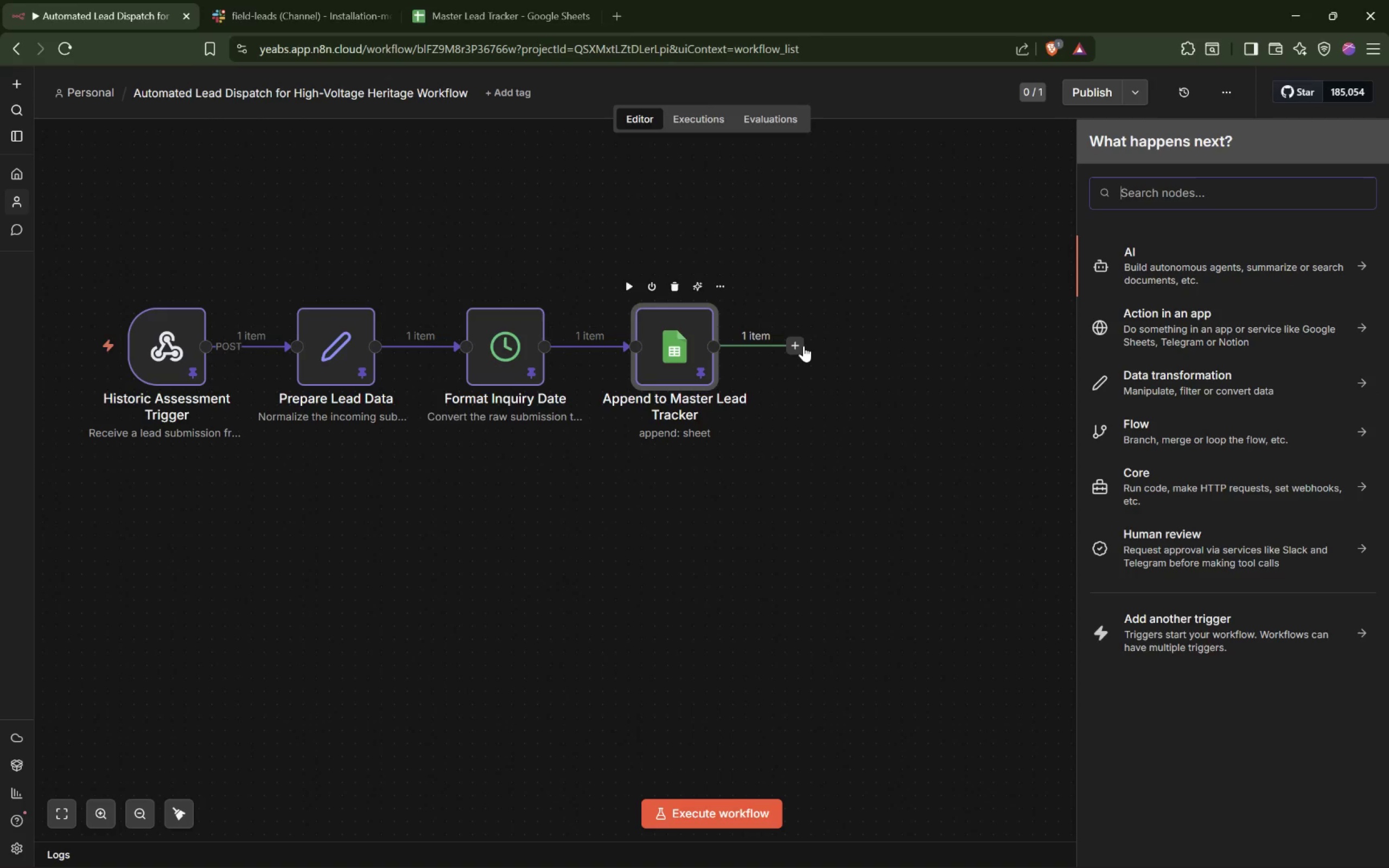 
left_click([927, 845])